 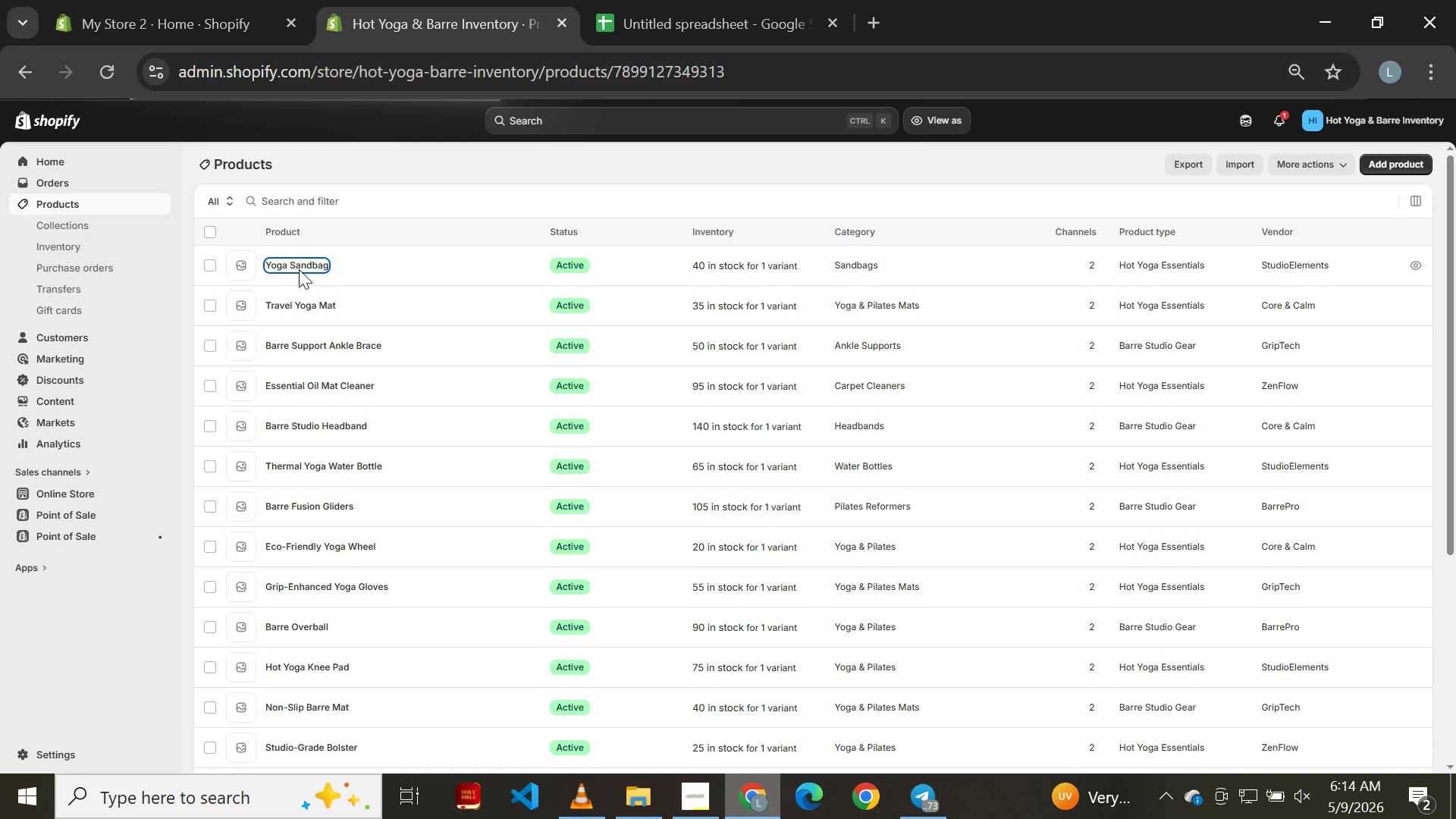 
left_click([909, 599])
 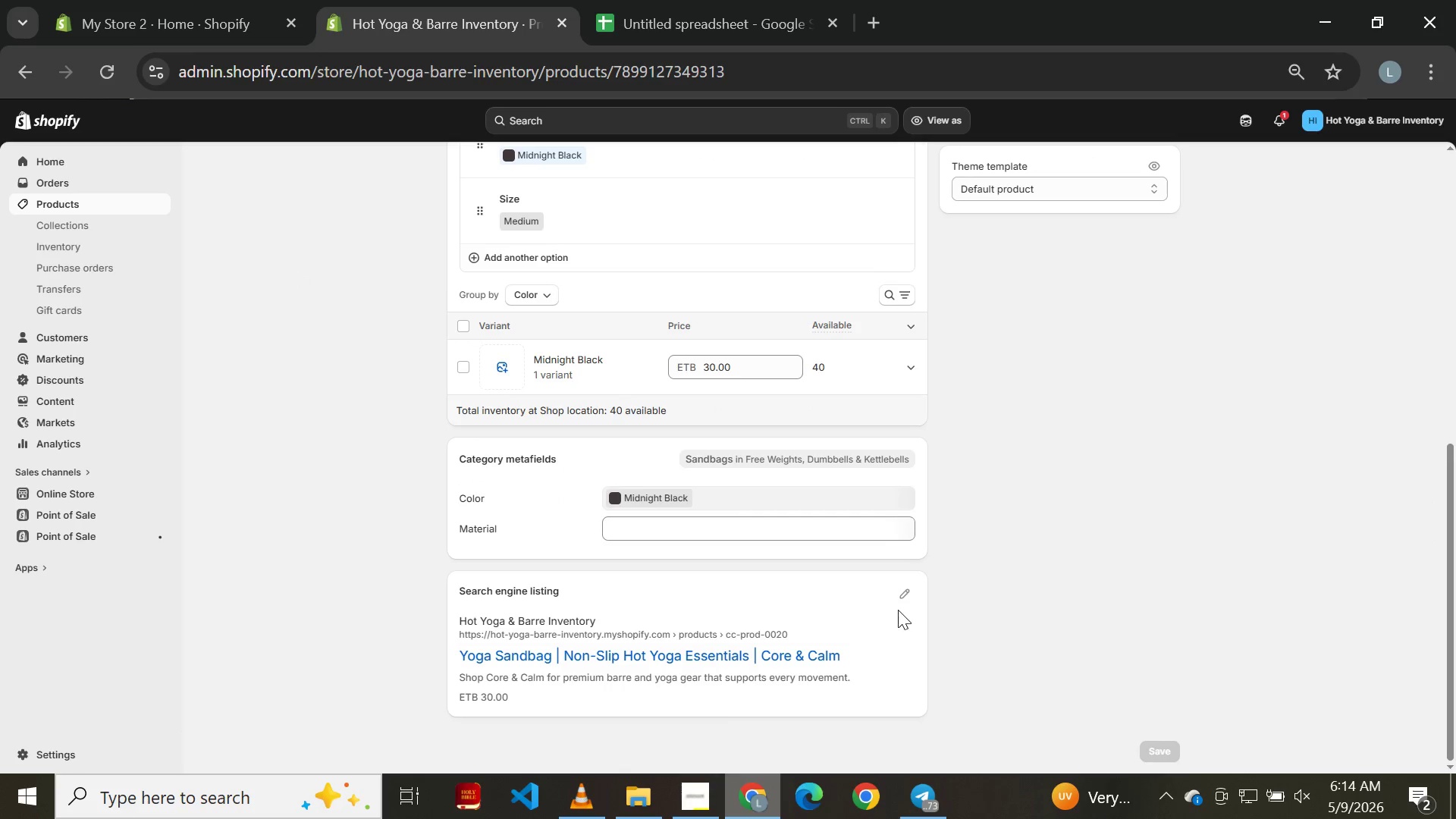 
left_click([902, 598])
 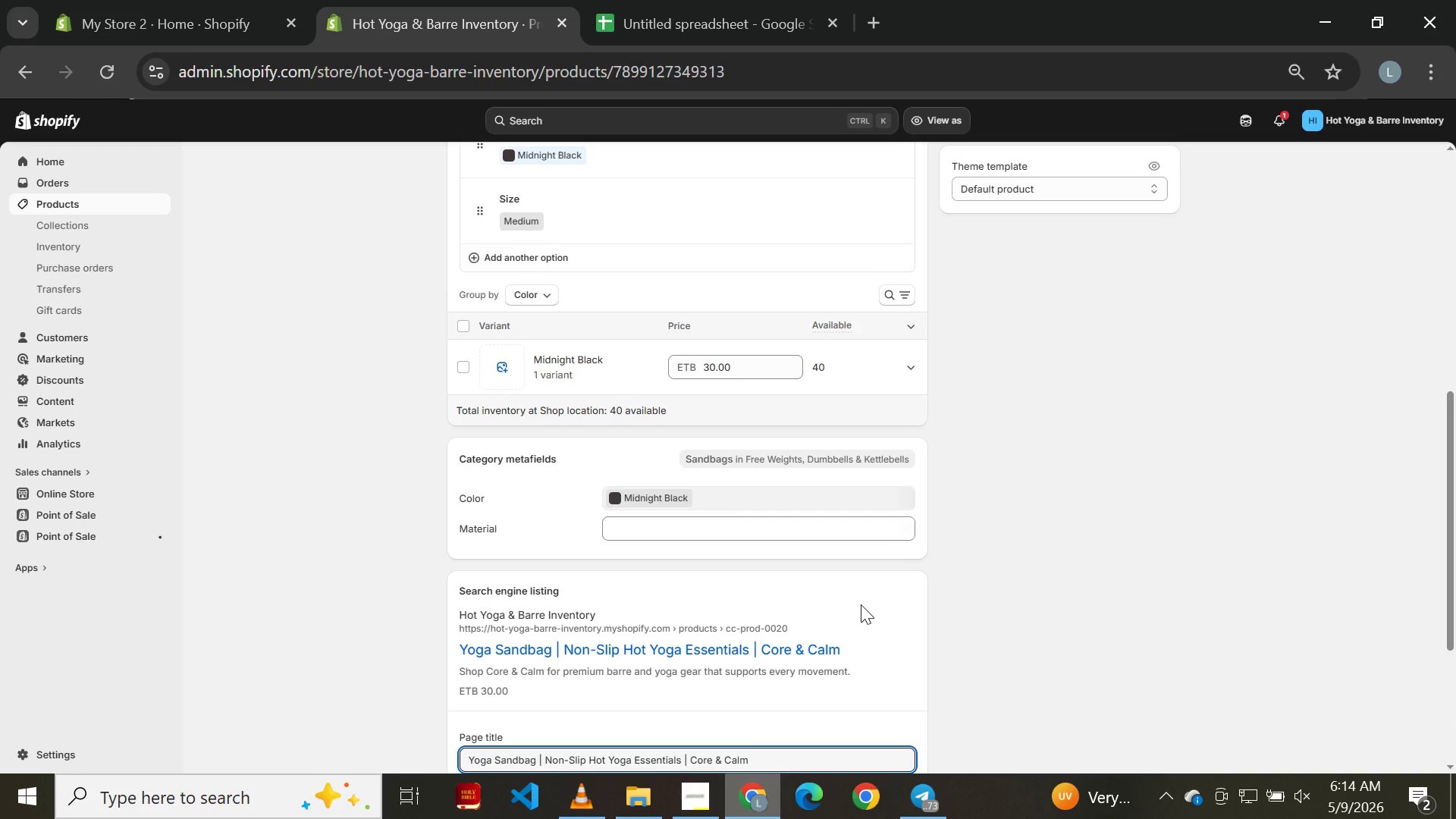 
key(Control+Equal)
 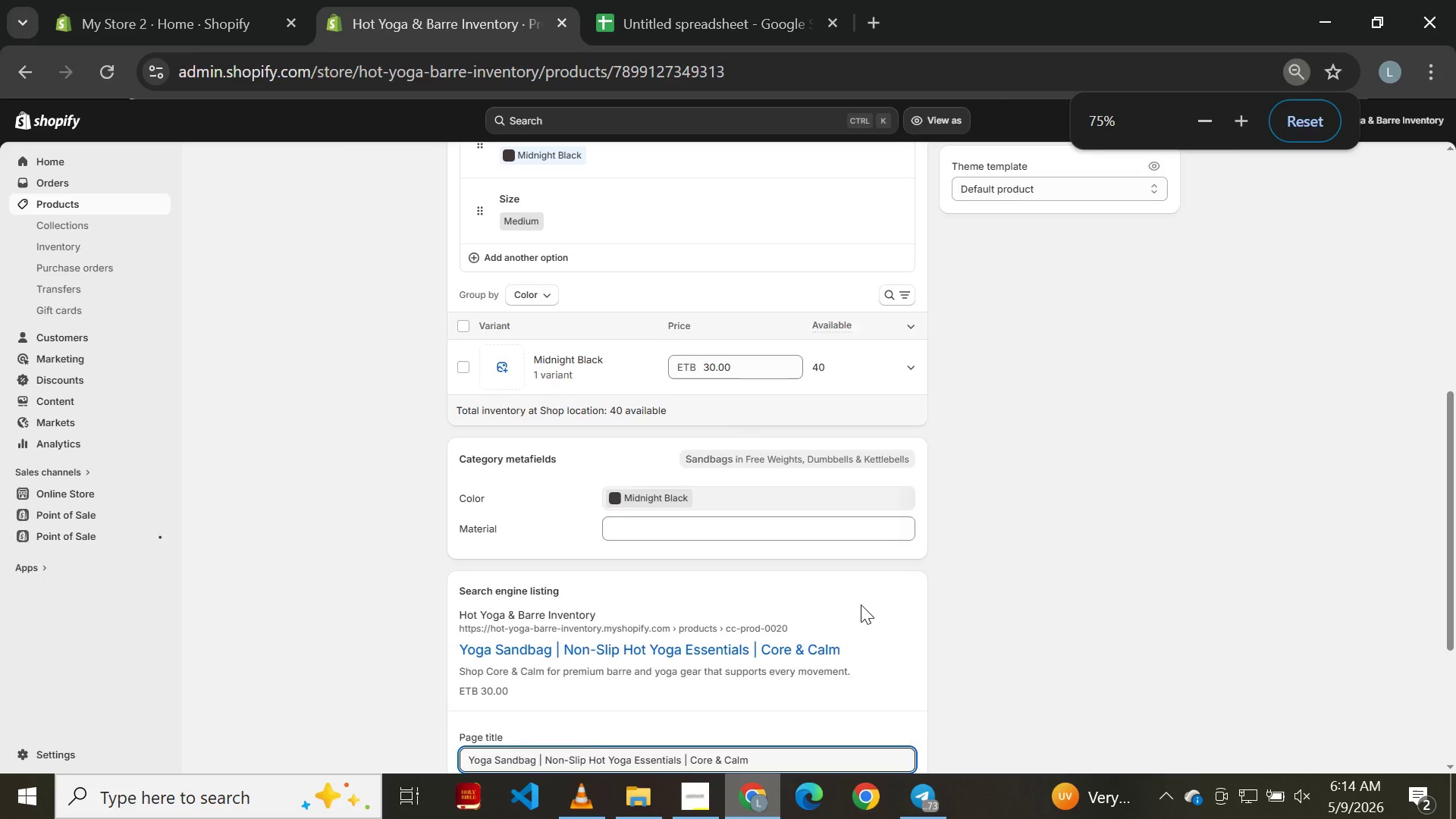 
key(Control+Equal)
 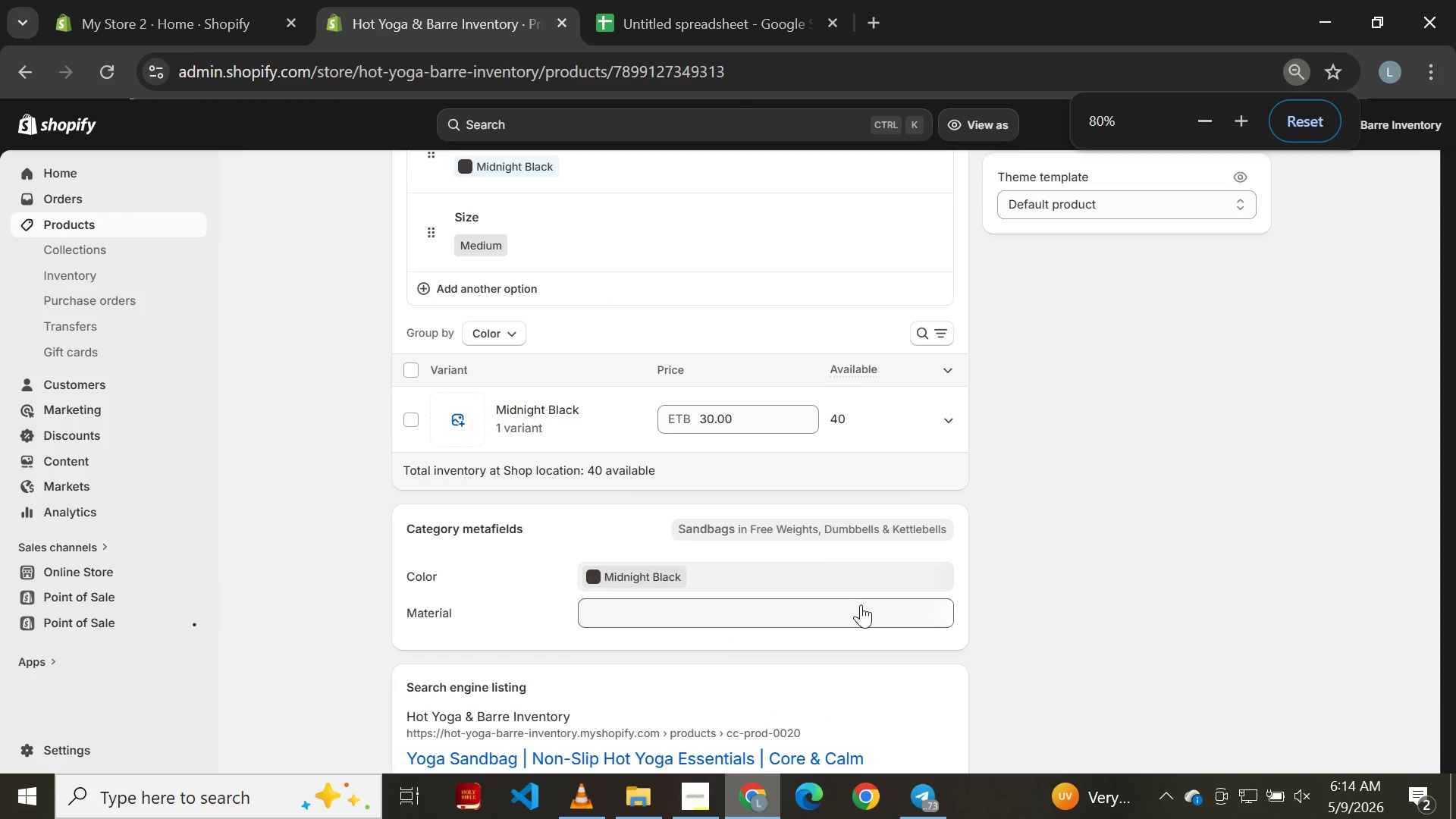 
key(Control+Equal)
 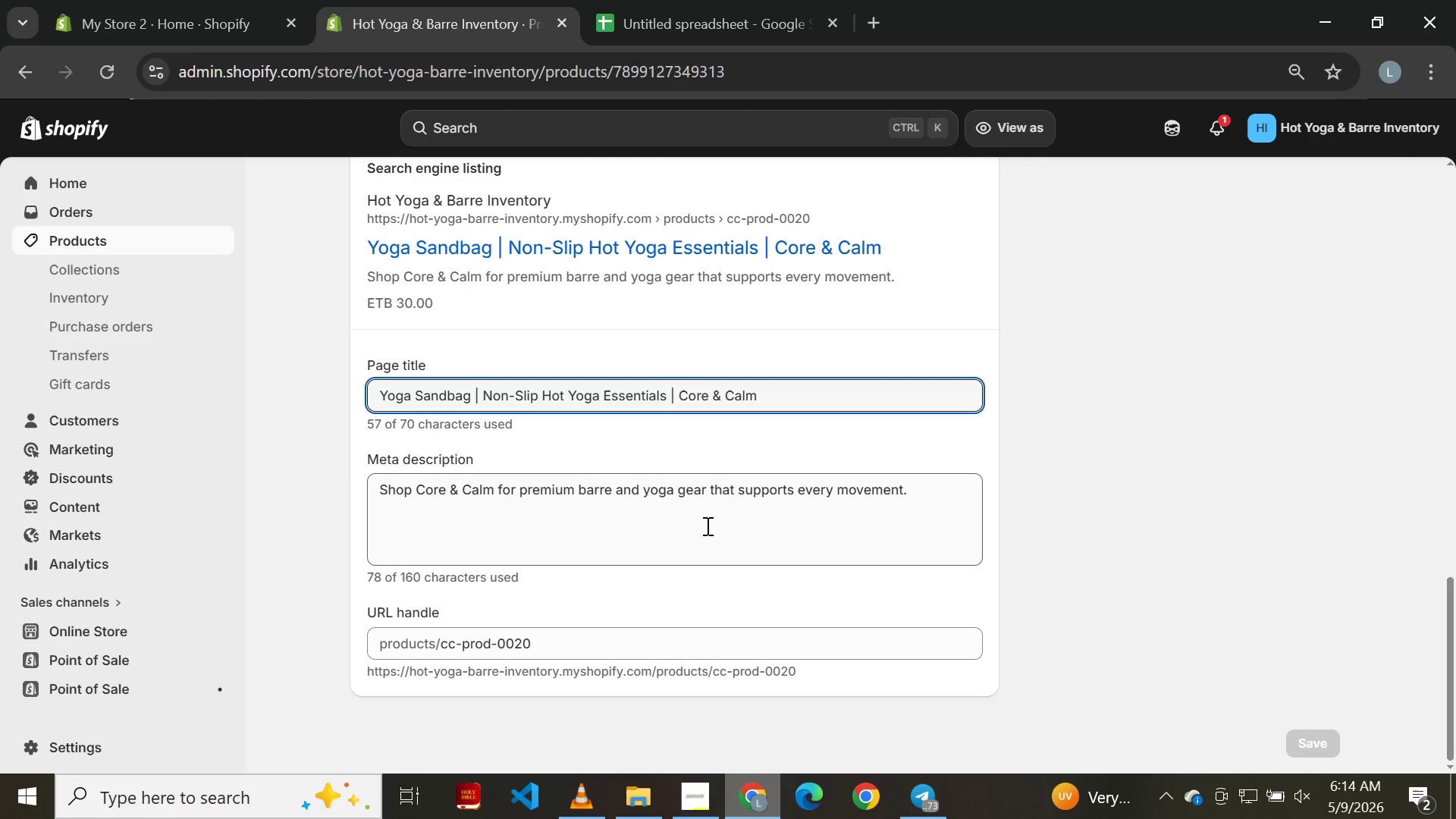 
left_click([908, 491])
 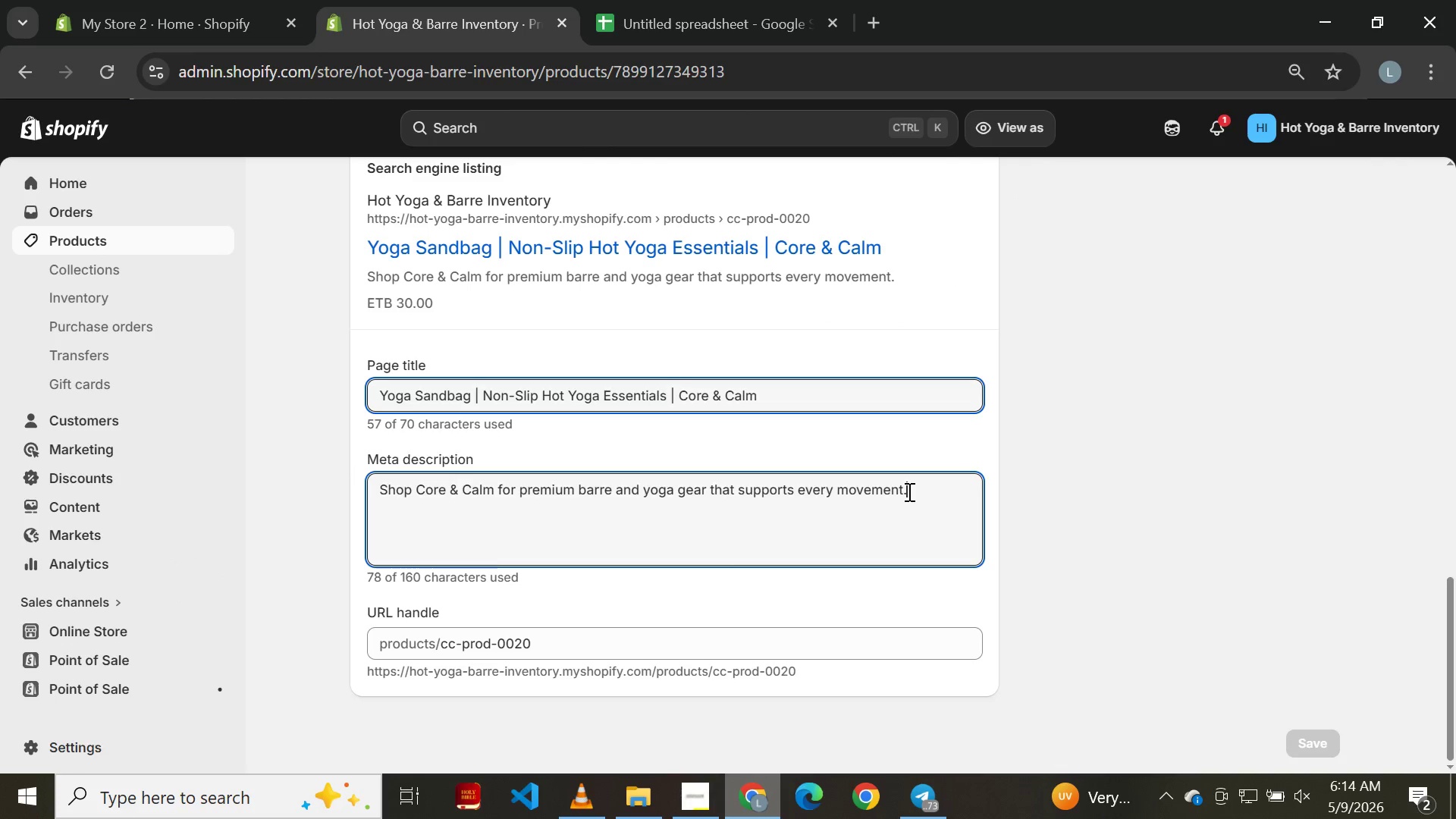 
key(Backspace)
 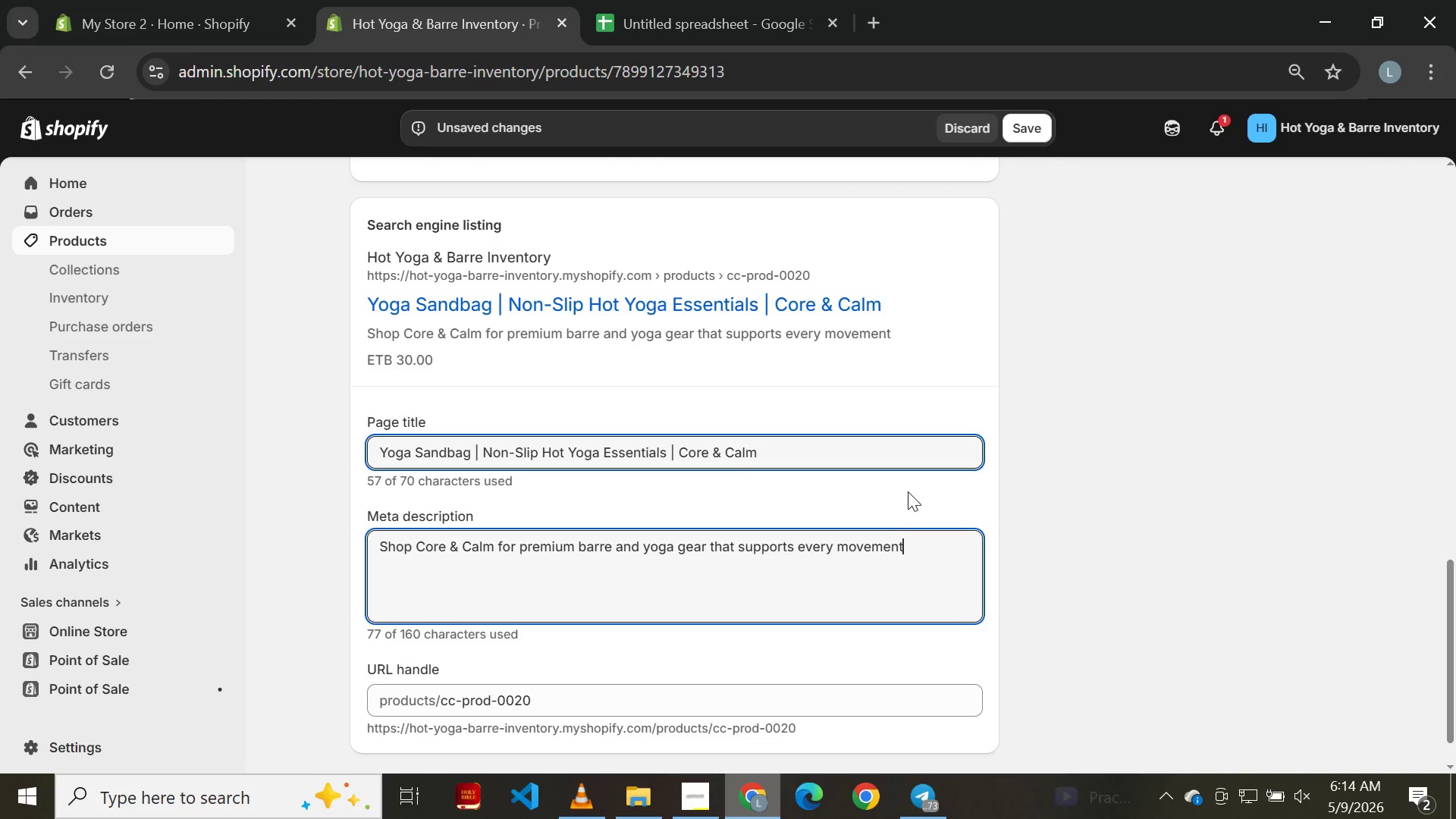 
wait(5.31)
 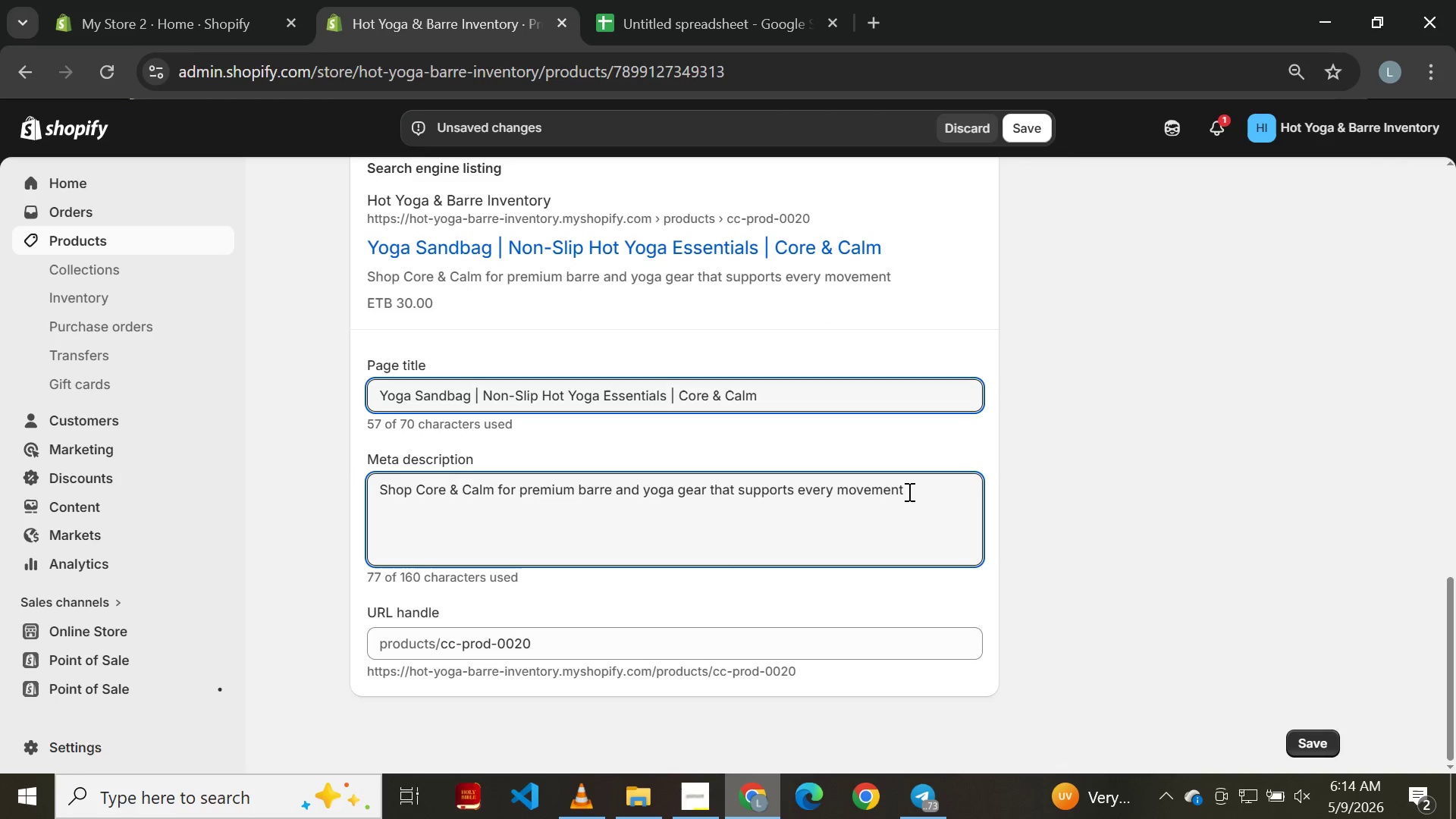 
key(Meta+PrintScreen)
 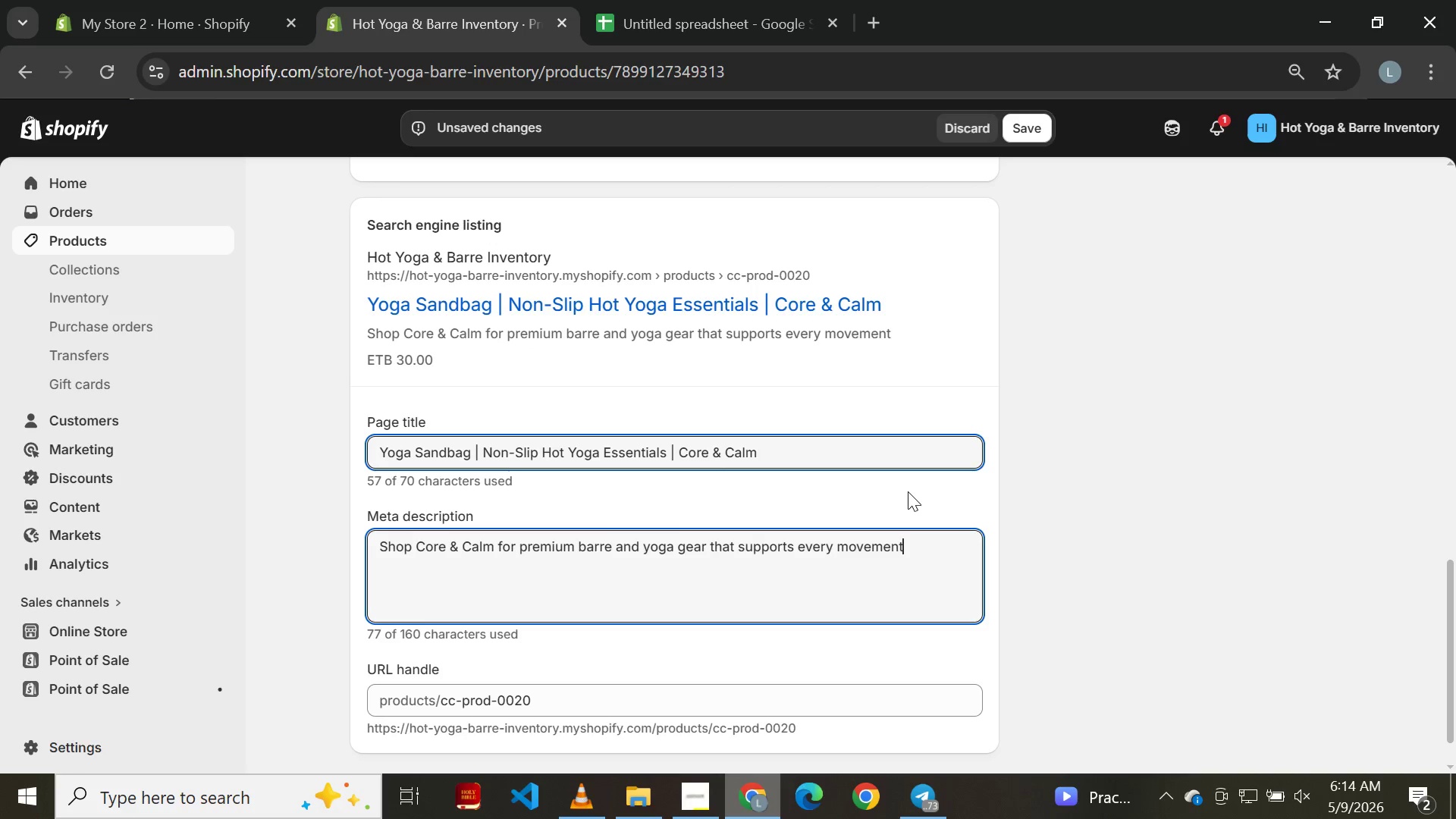 
key(Control+Minus)
 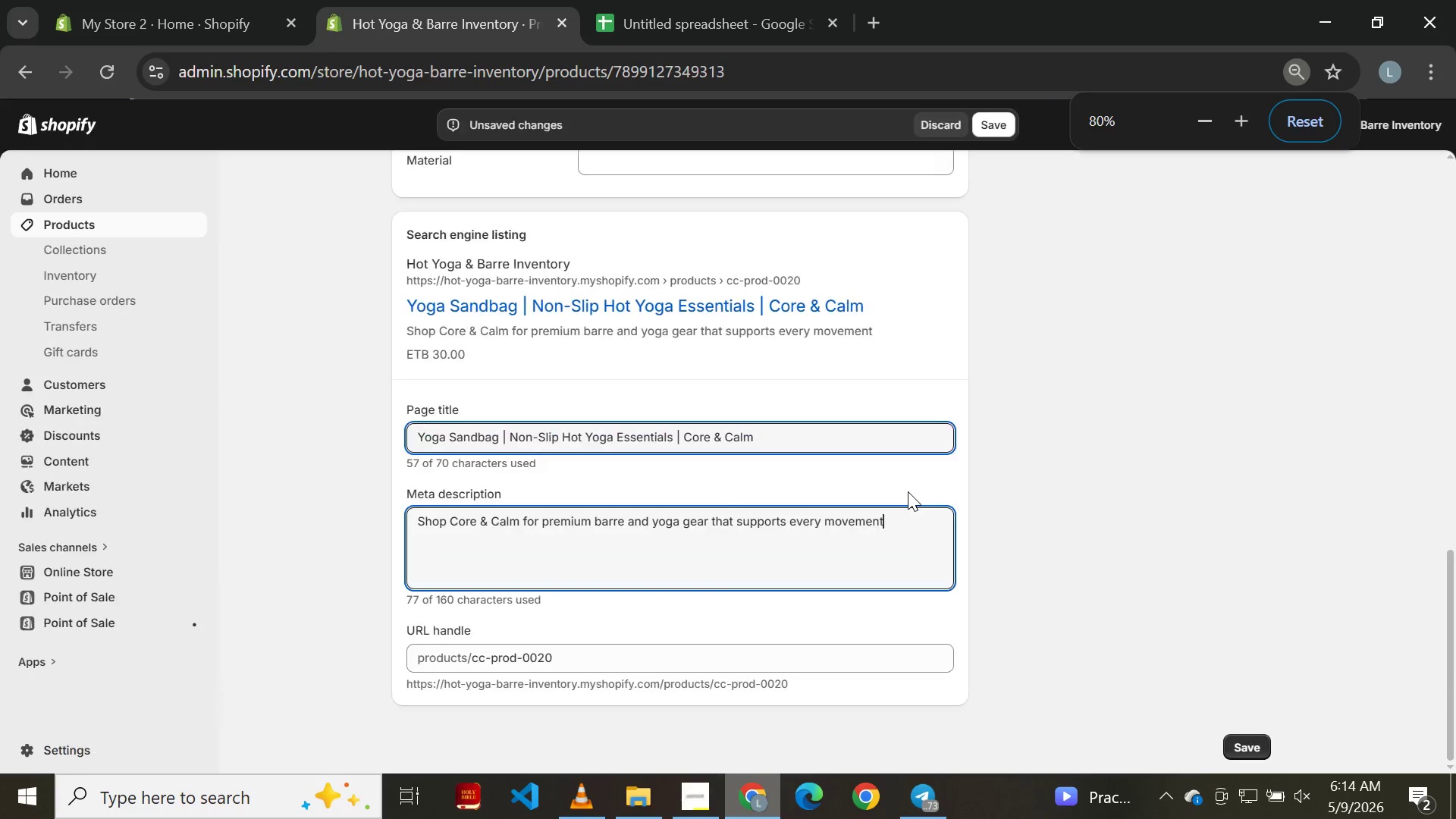 
key(Control+Minus)
 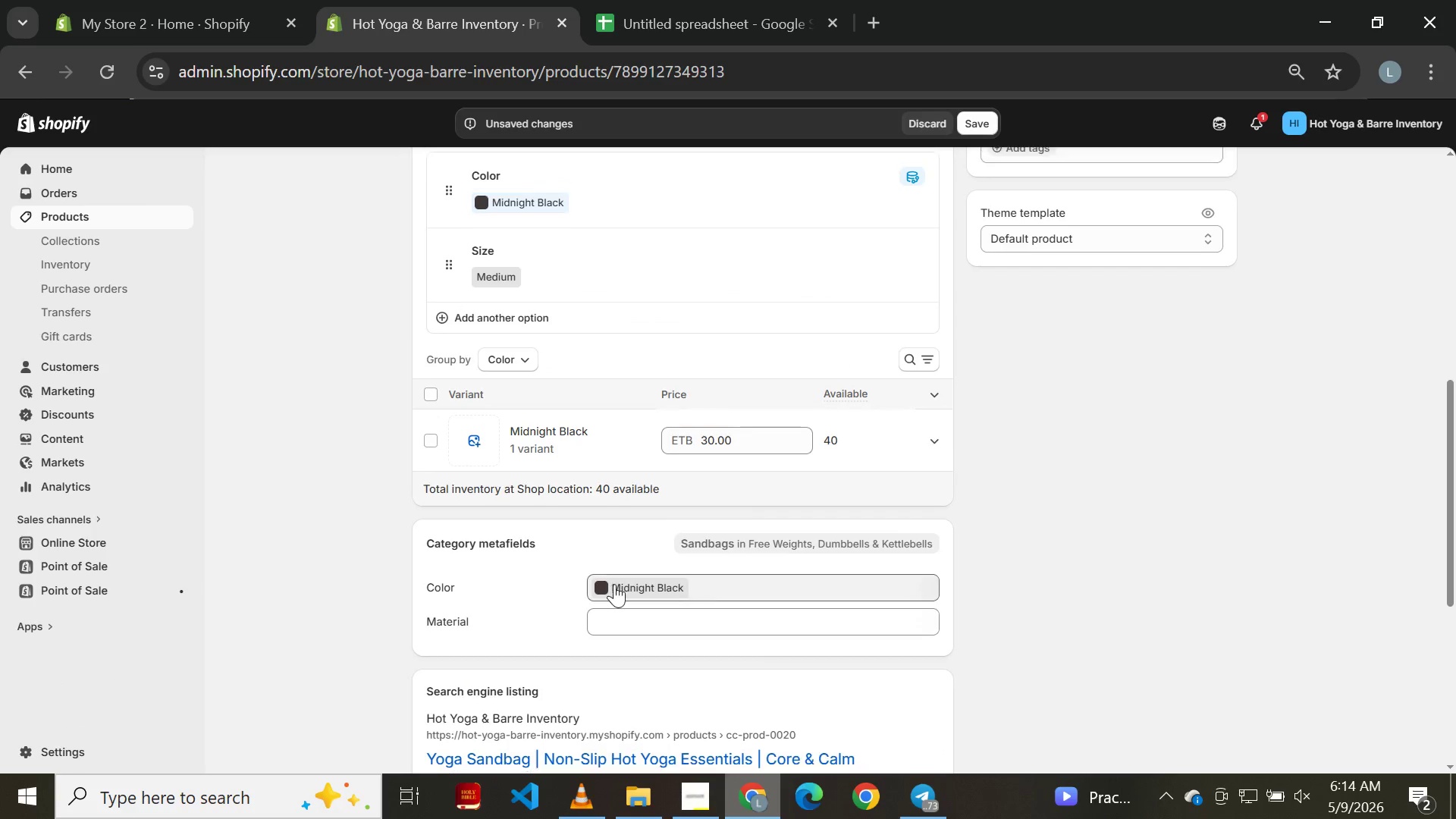 
left_click([927, 453])
 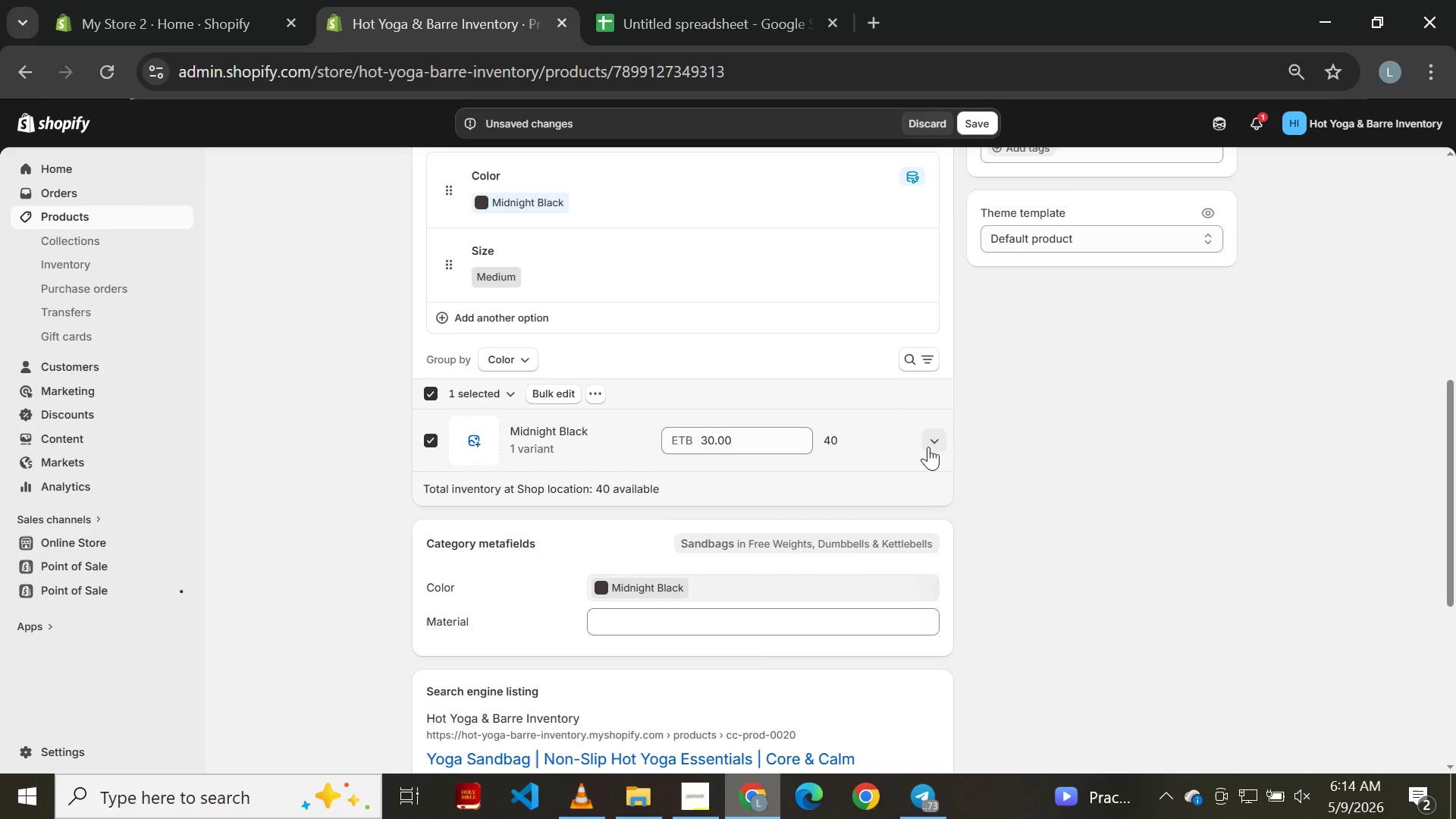 
left_click([928, 444])
 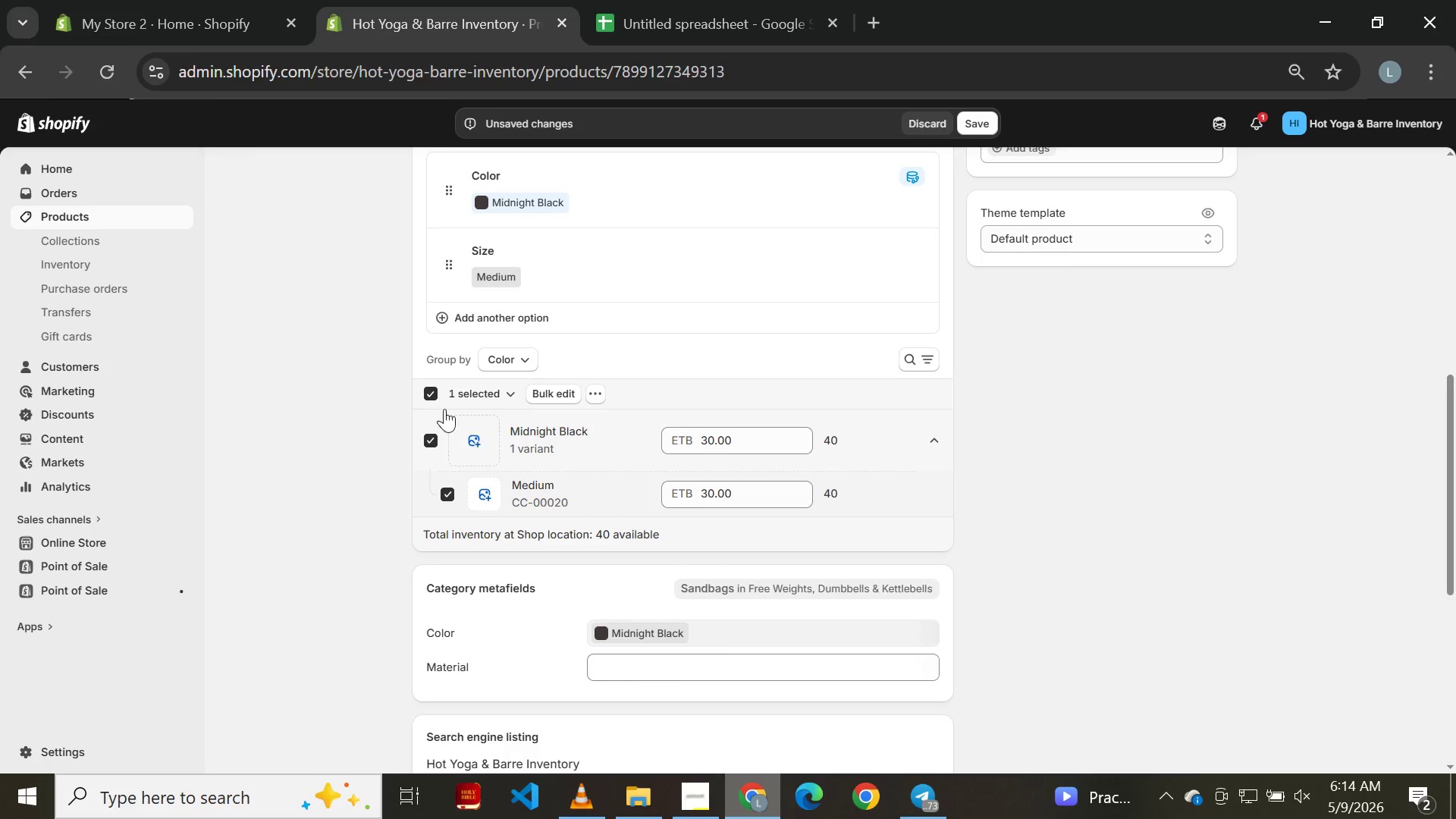 
left_click([433, 399])
 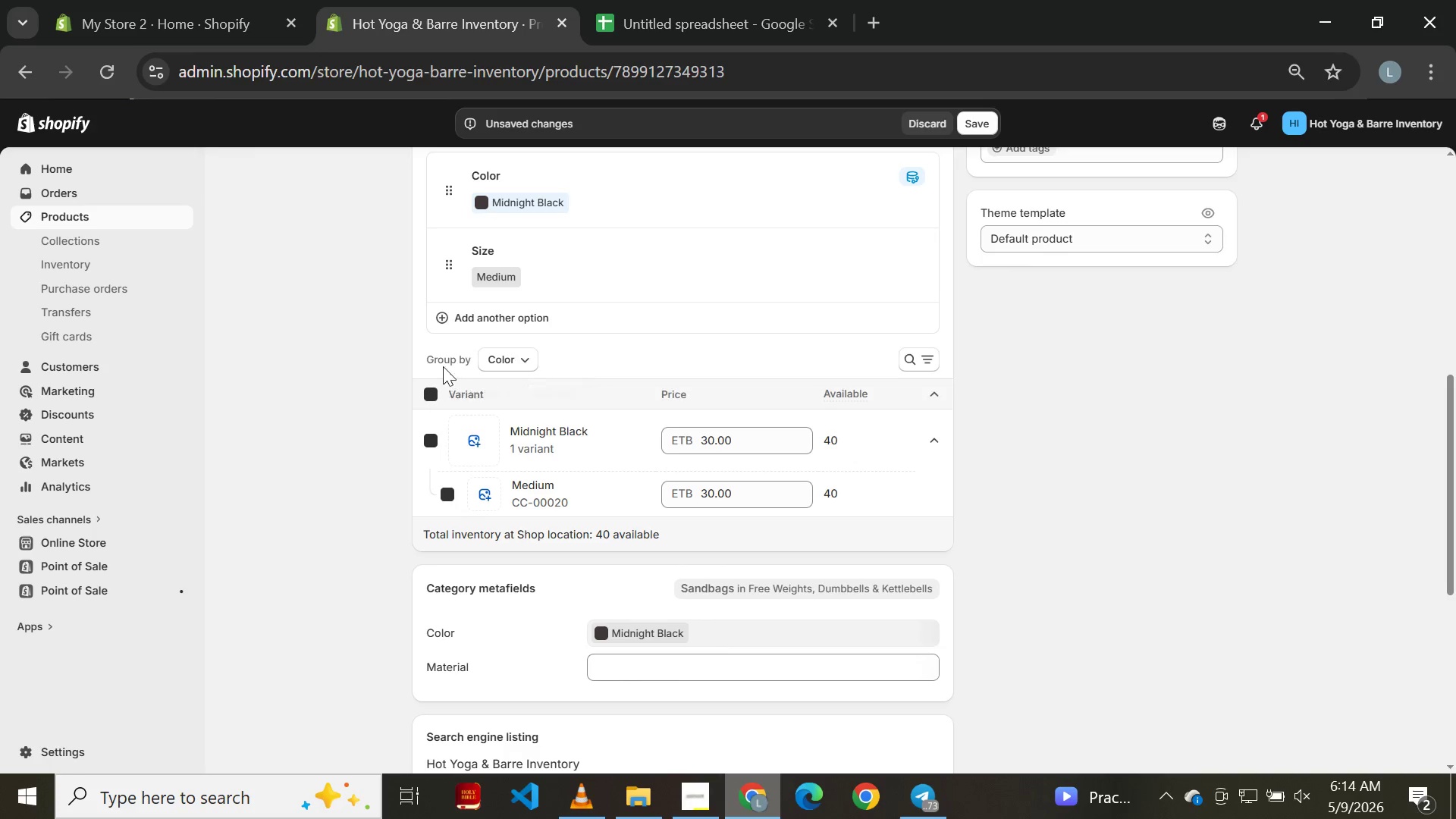 
mouse_move([428, 337])
 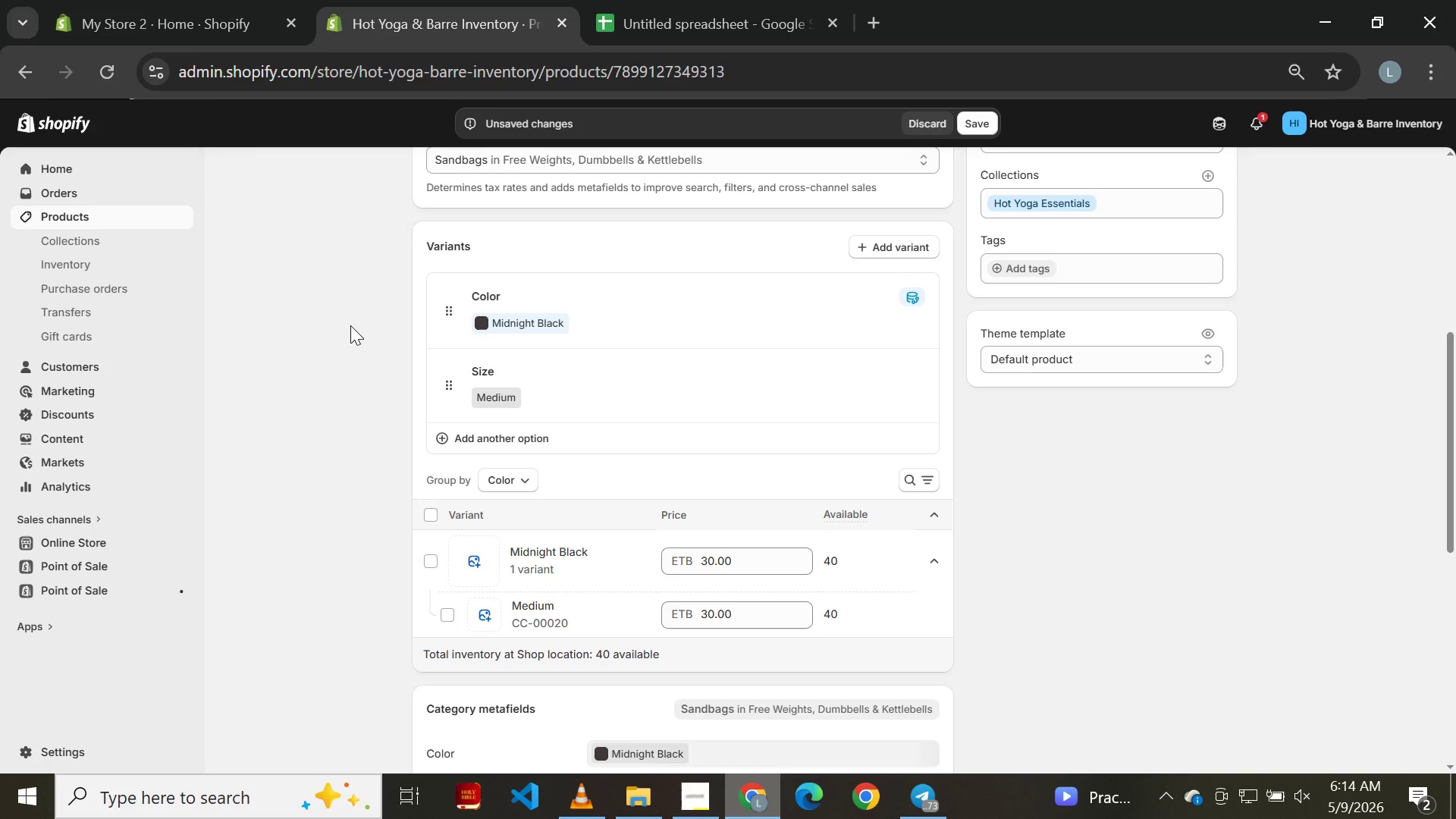 
key(Control+PrintScreen)
 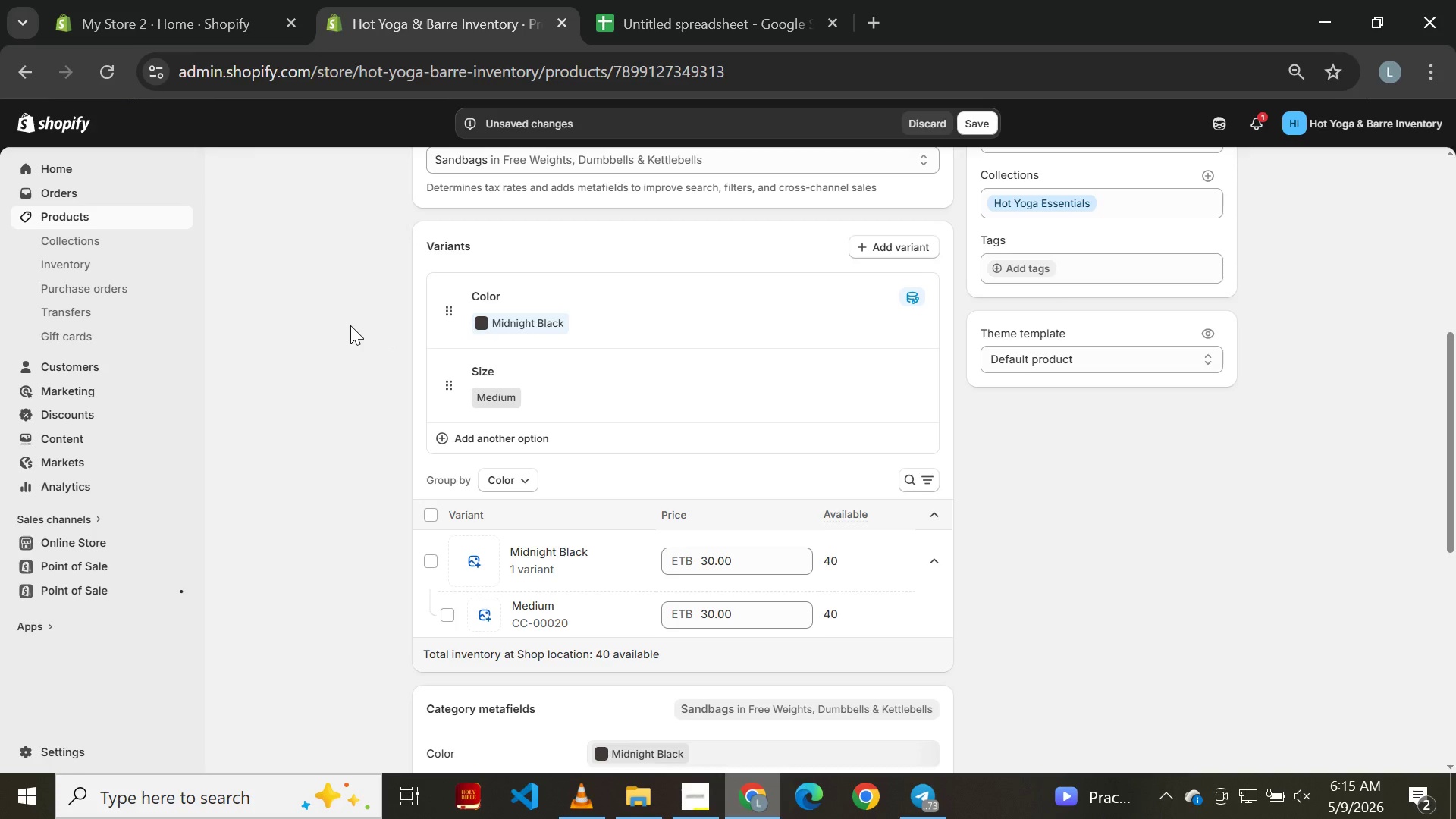 
key(Meta+PrintScreen)
 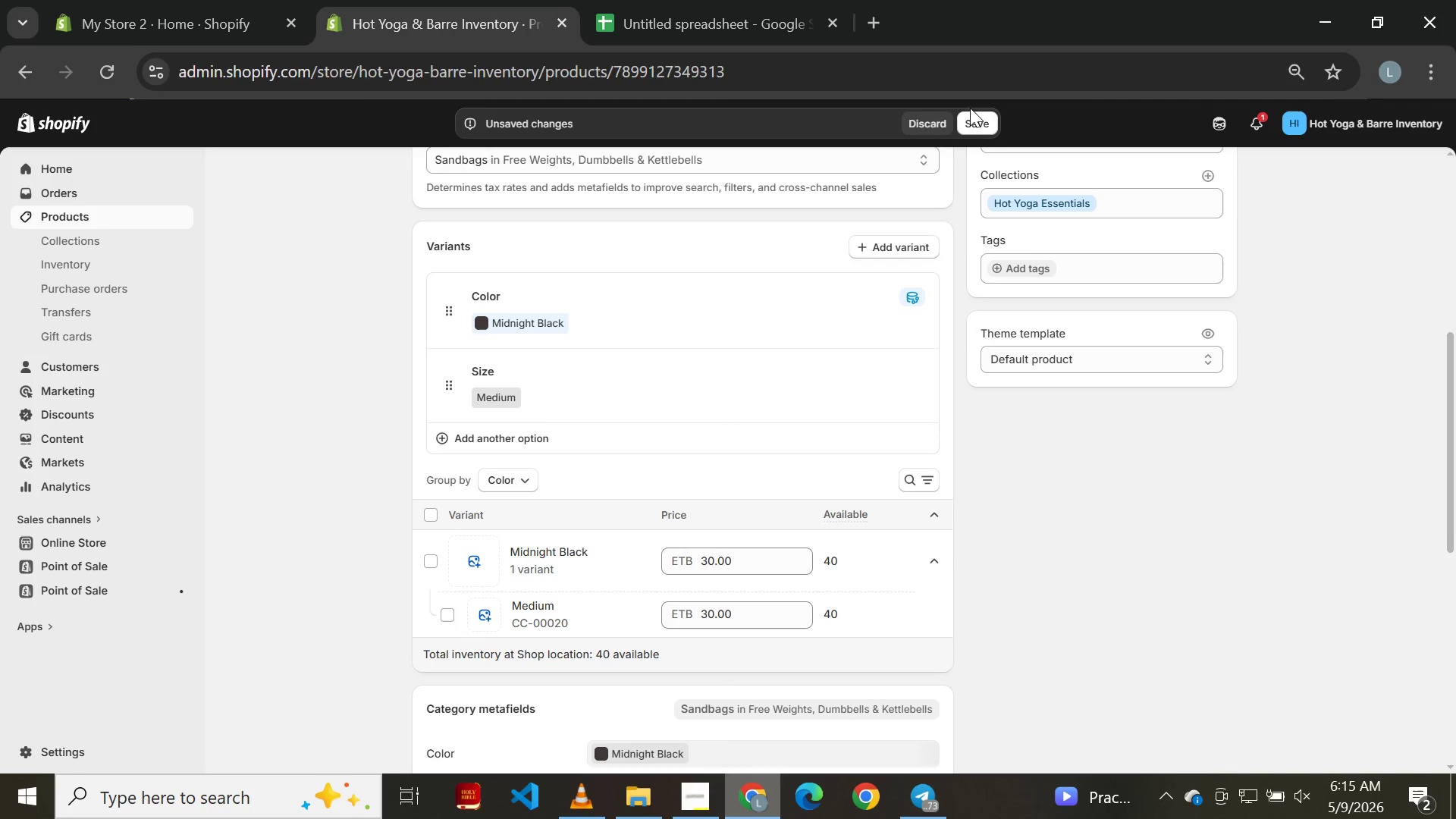 
left_click([932, 122])
 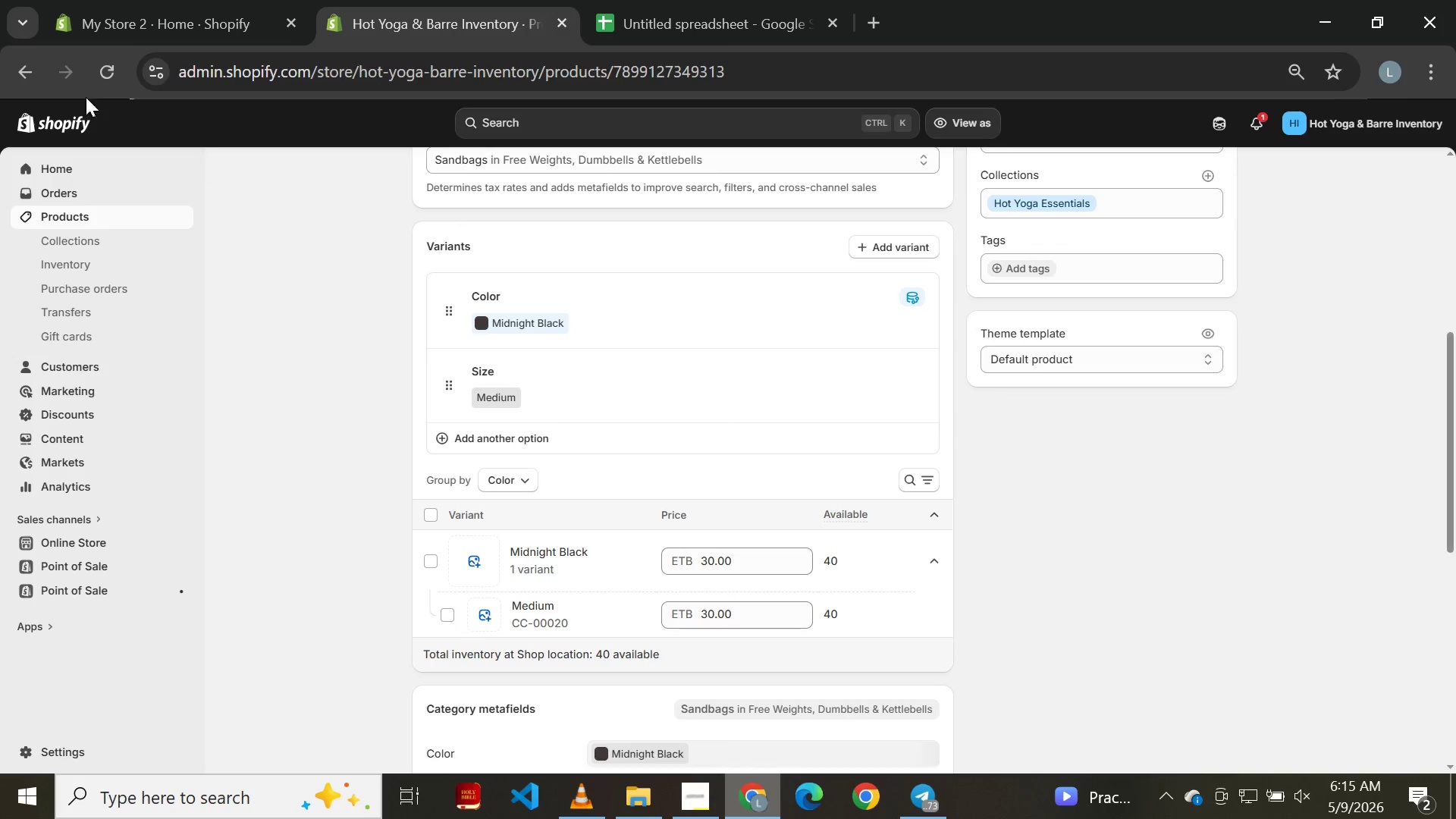 
left_click([13, 75])
 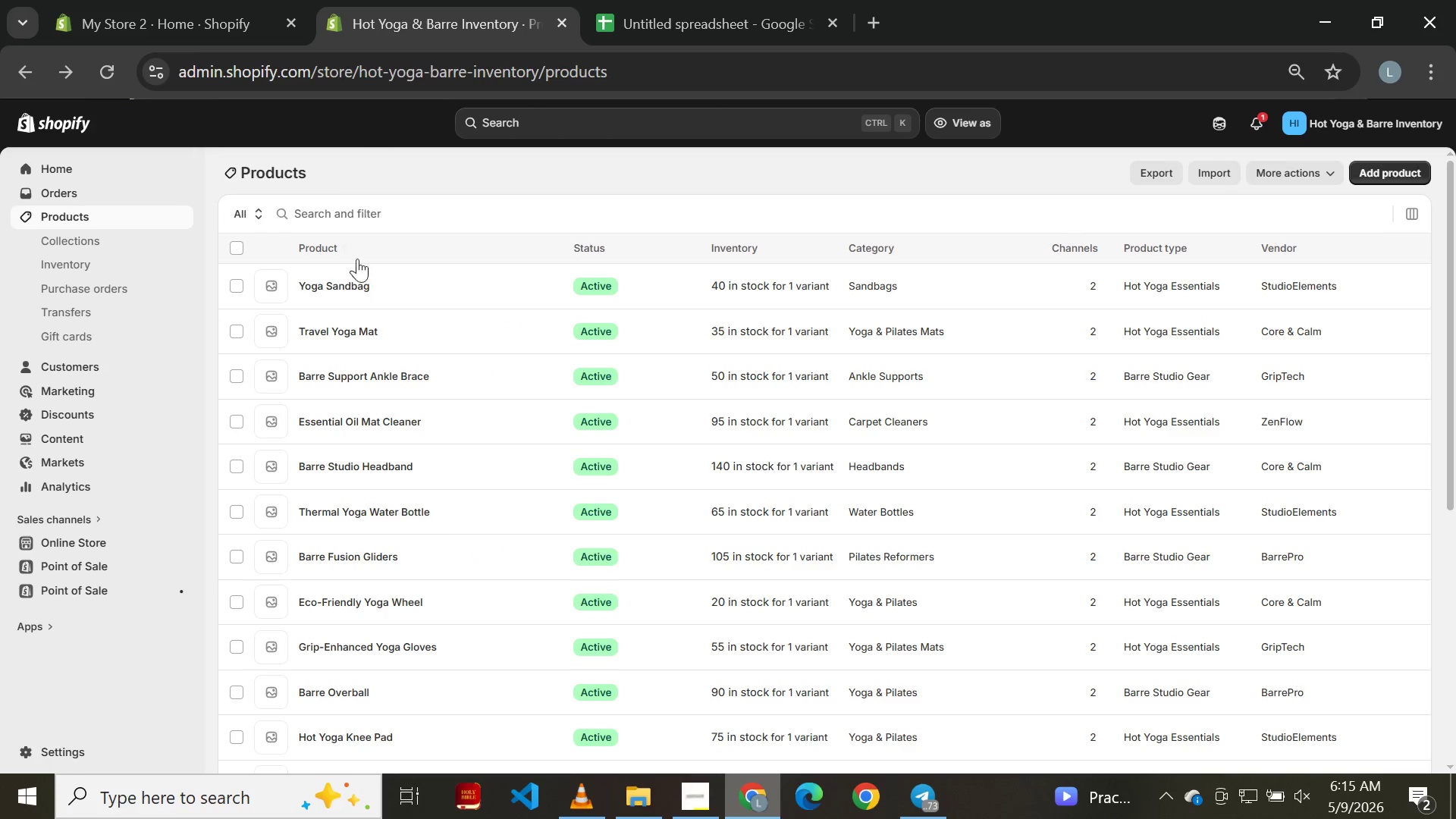 
left_click([356, 331])
 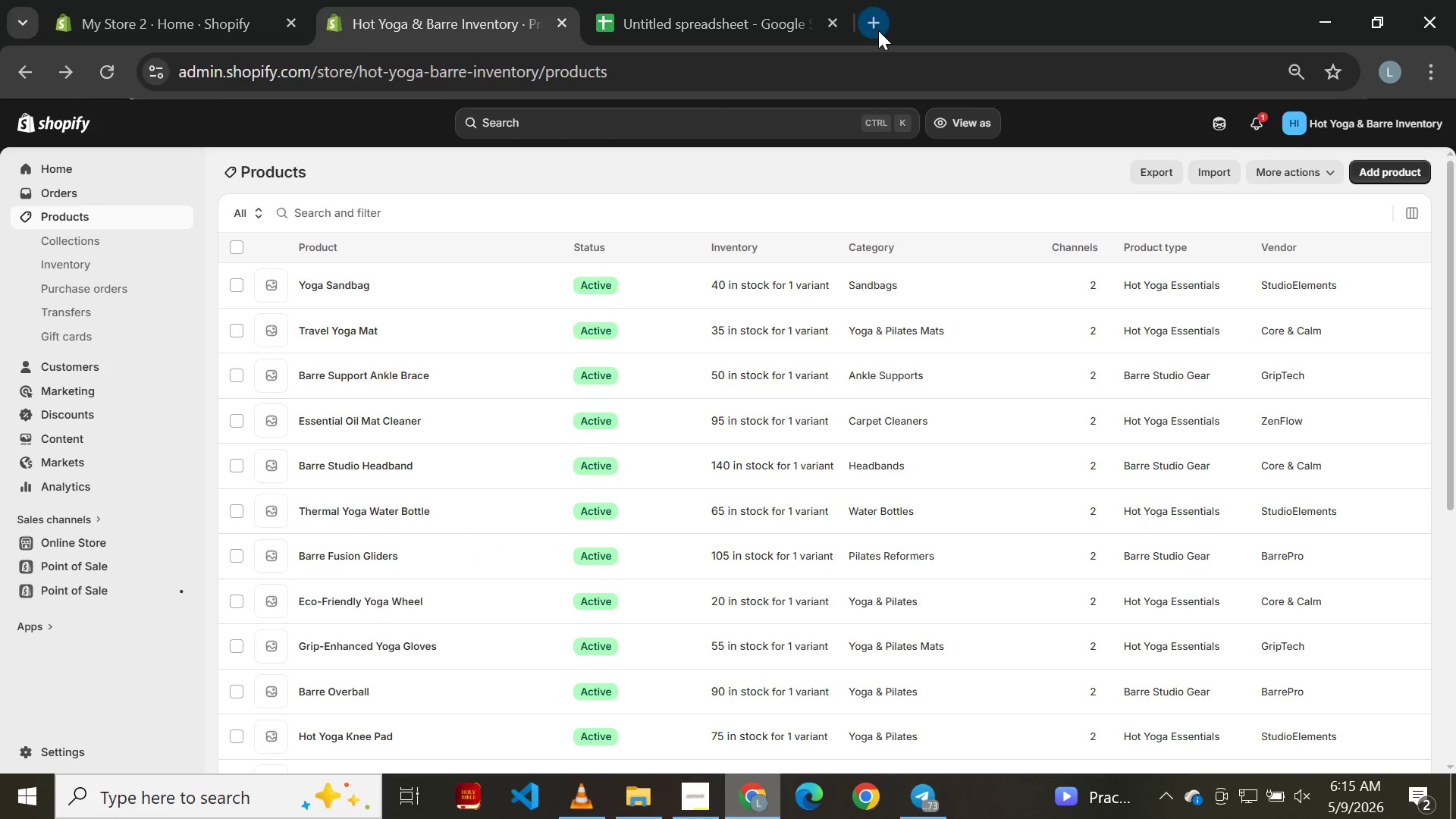 
wait(6.91)
 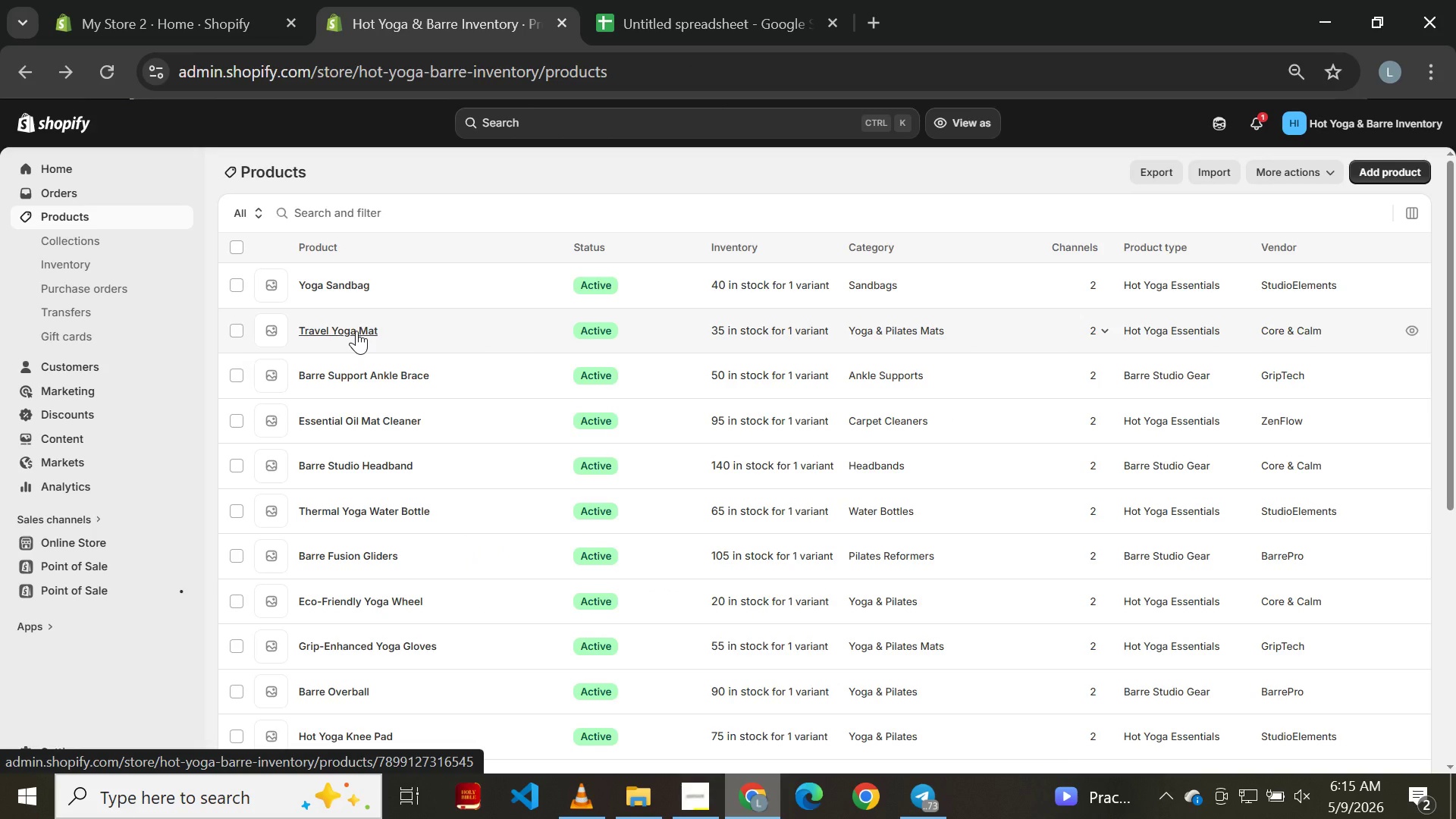 
left_click([880, 20])
 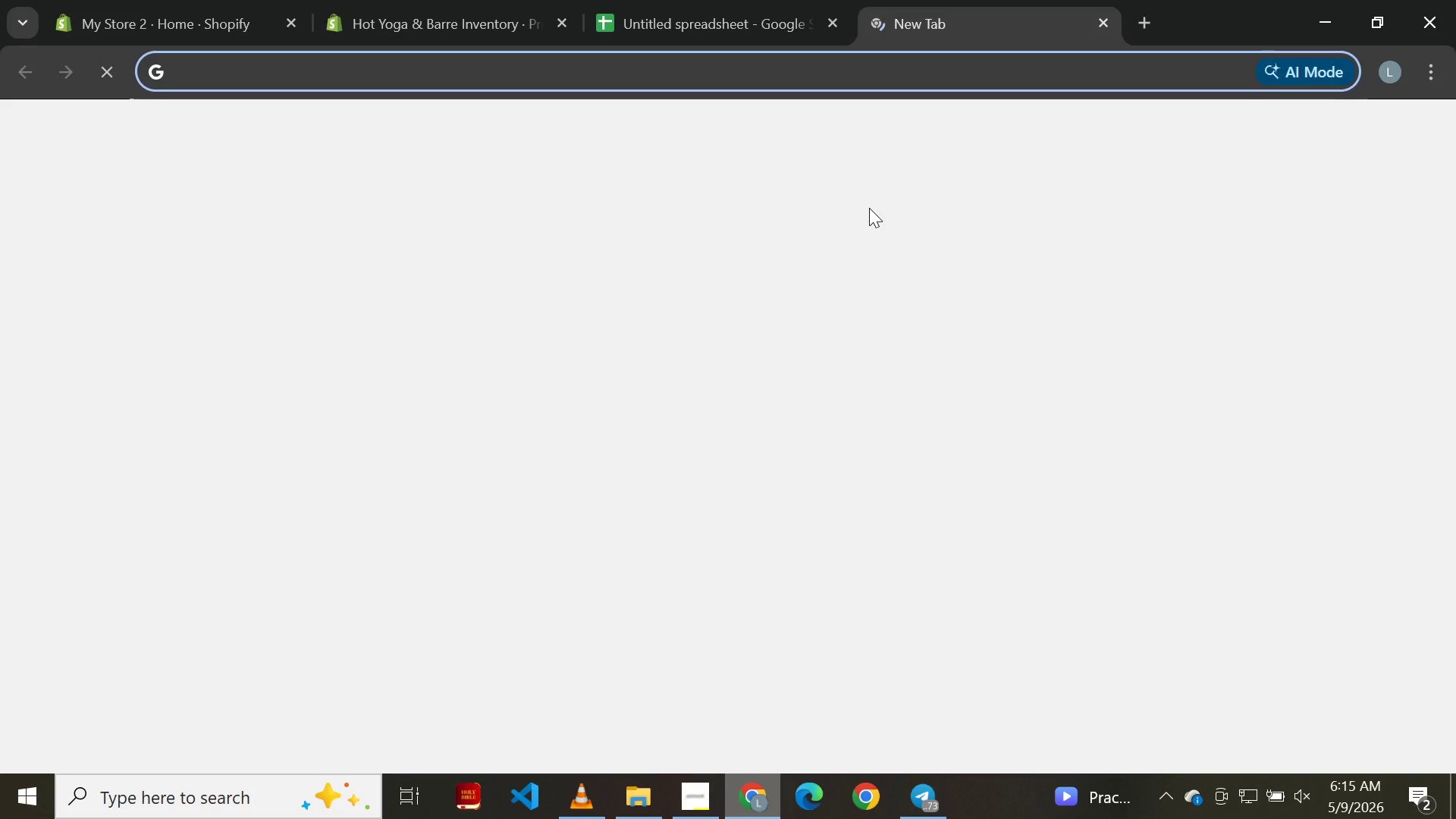 
wait(8.44)
 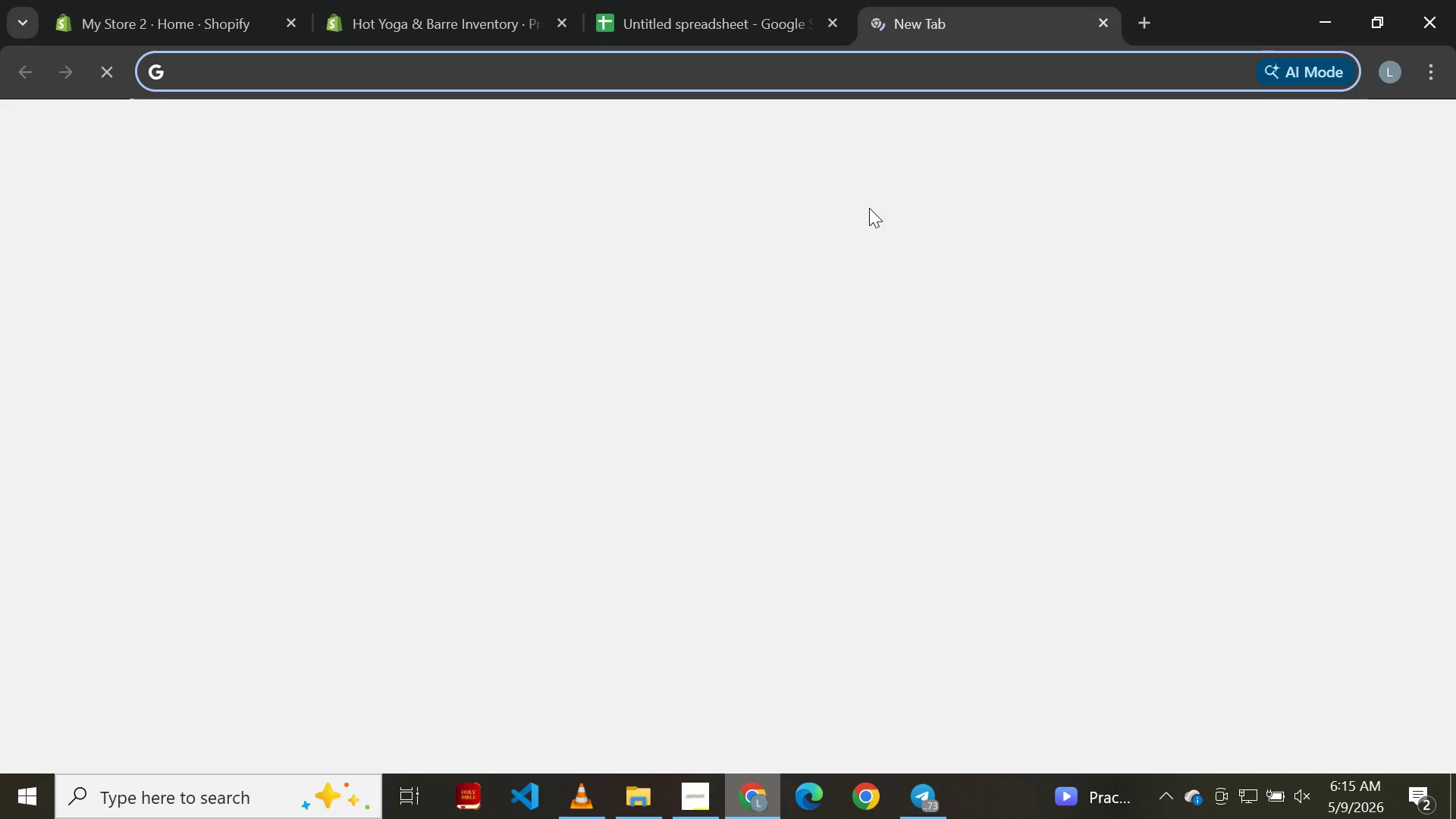 
left_click([665, 592])
 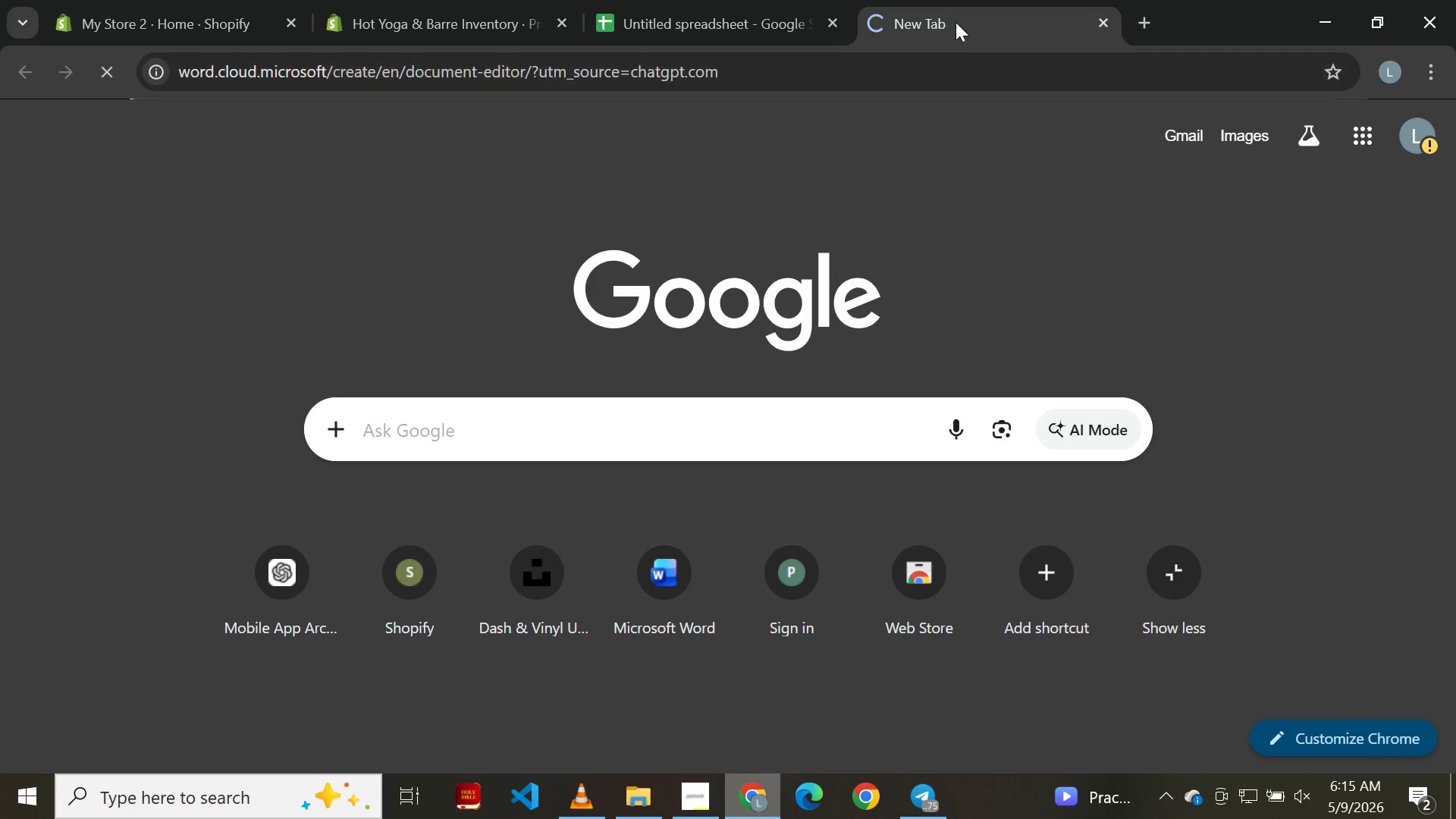 
left_click_drag(start_coordinate=[959, 16], to_coordinate=[723, 11])
 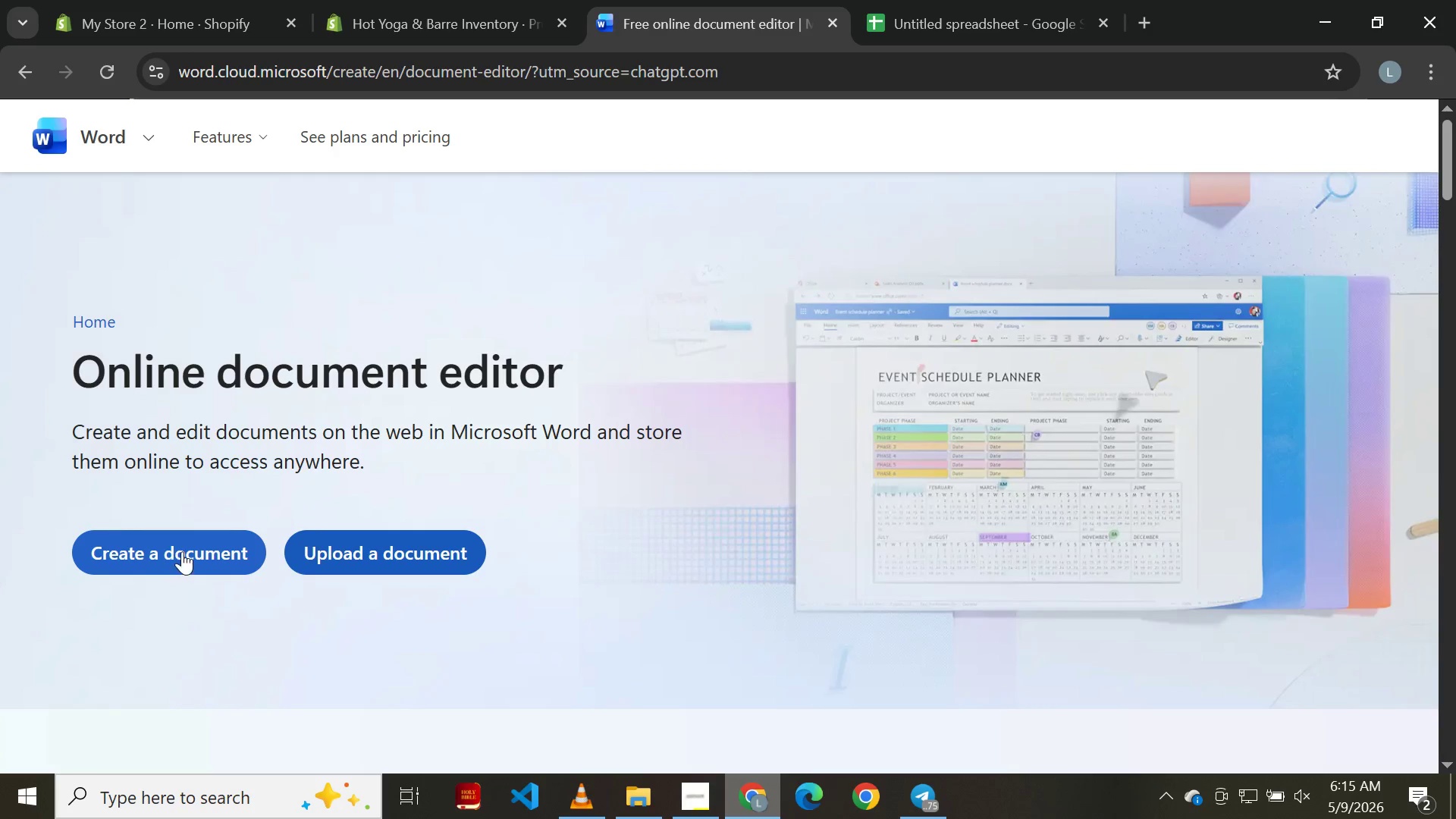 
left_click([182, 551])
 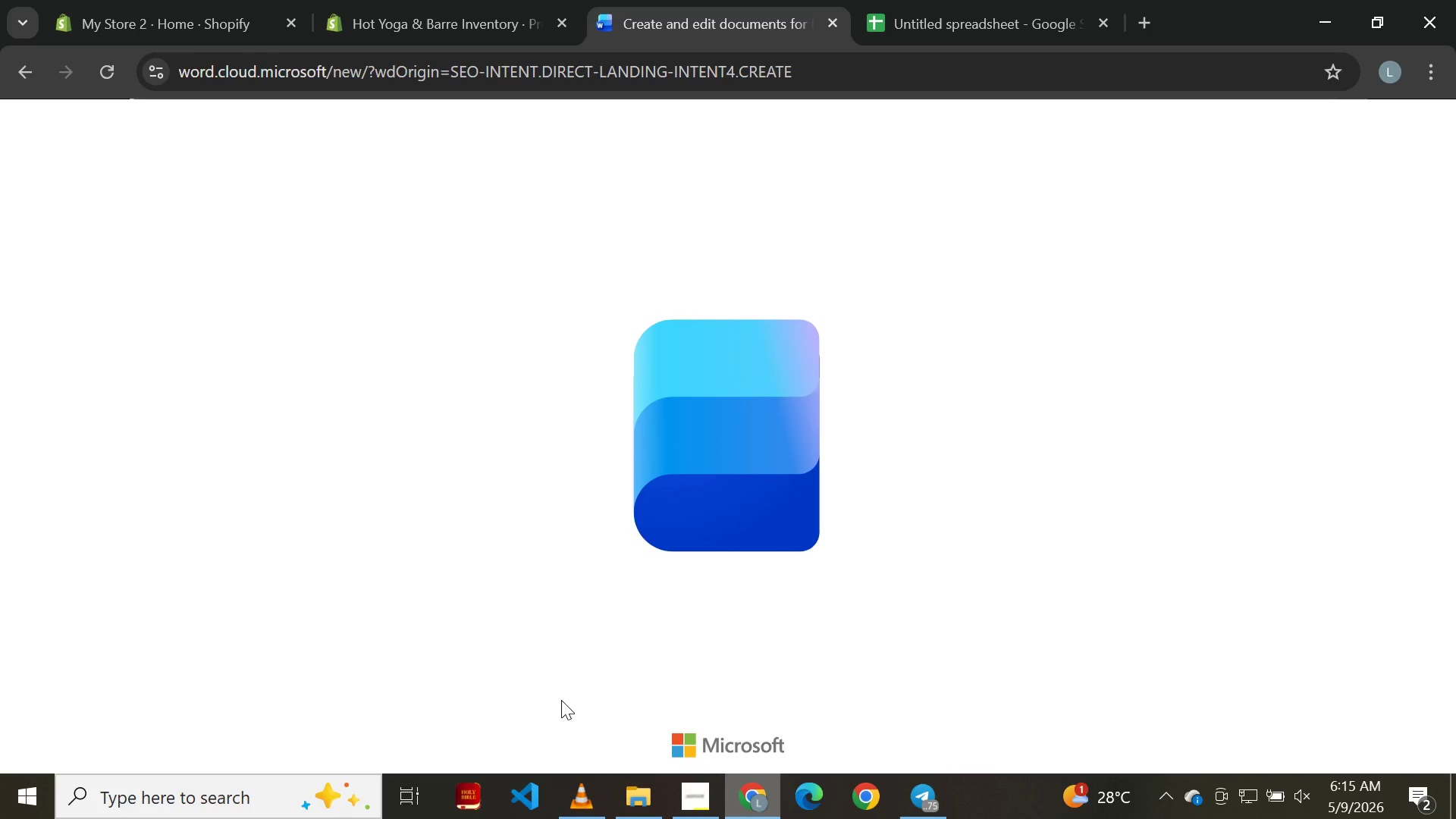 
wait(6.11)
 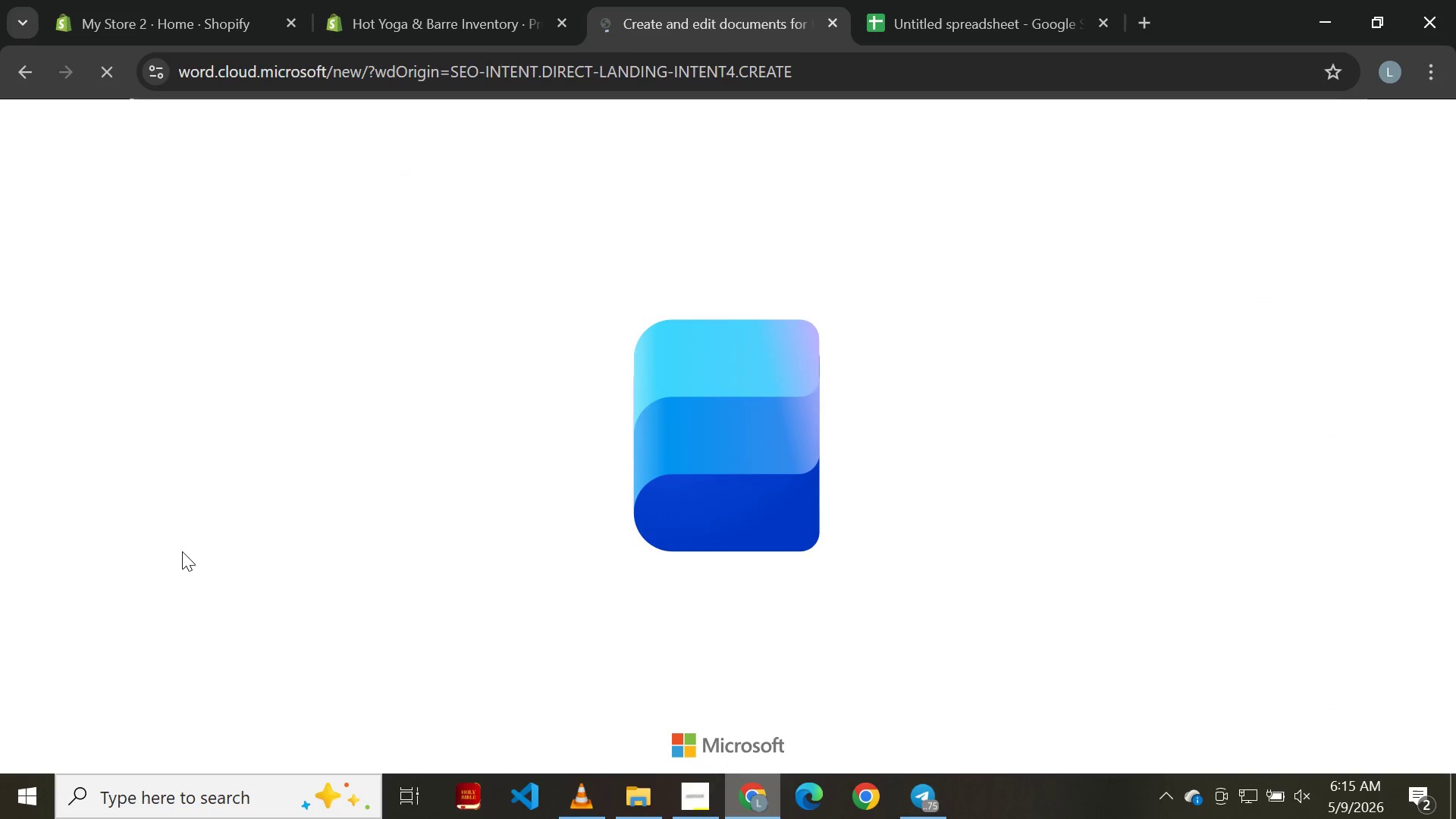 
left_click([632, 801])
 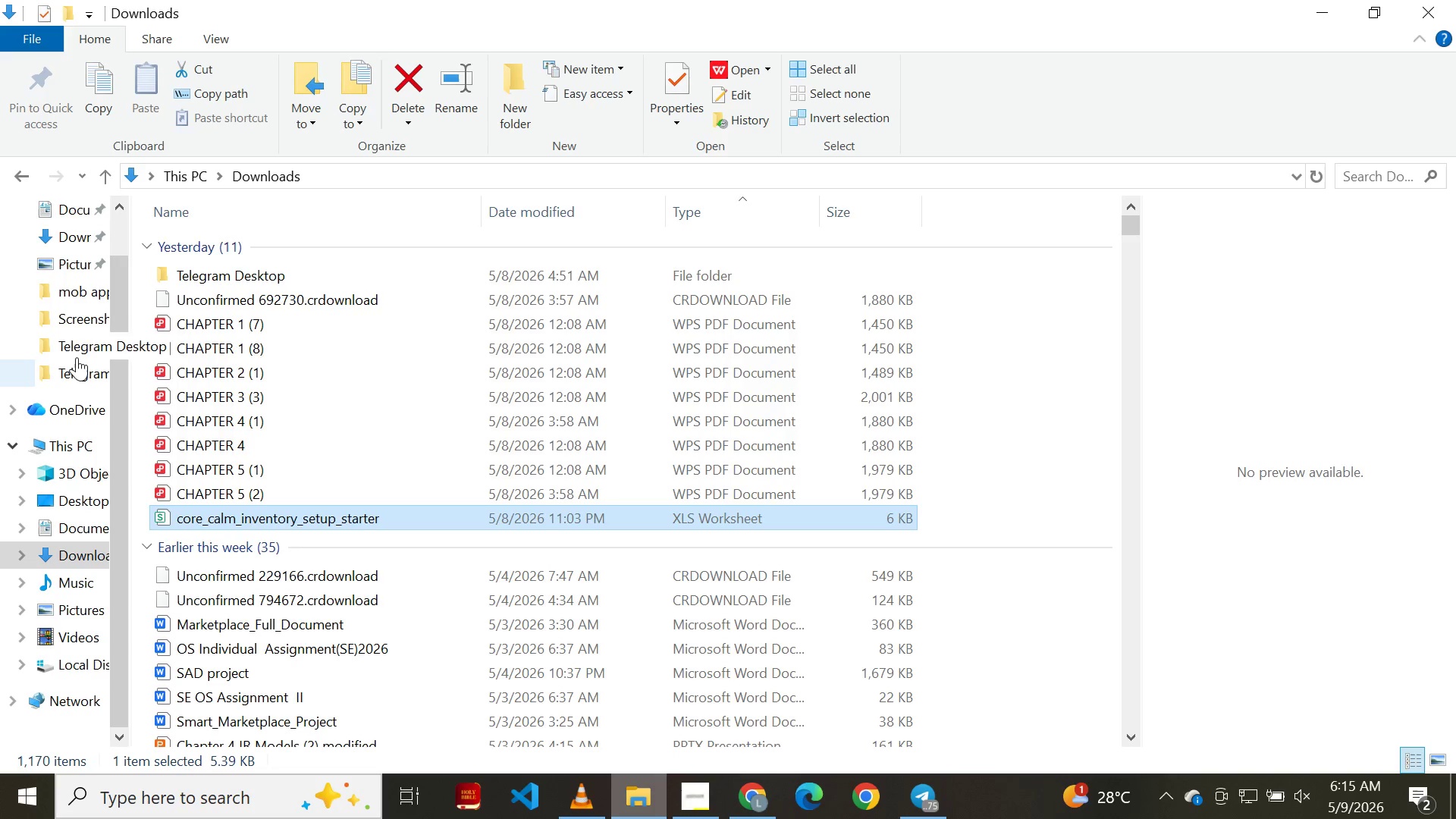 
double_click([81, 324])
 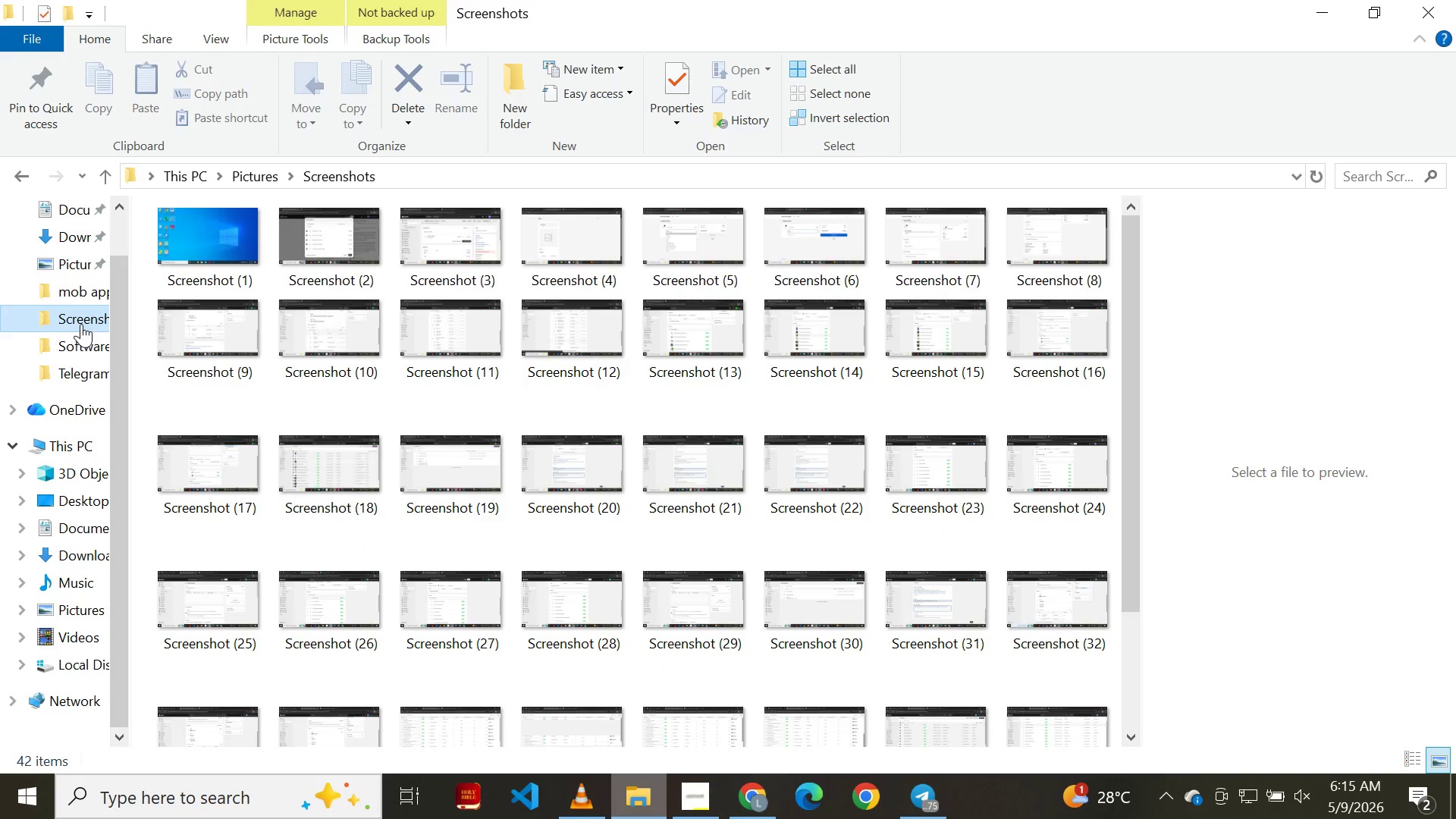 
wait(7.14)
 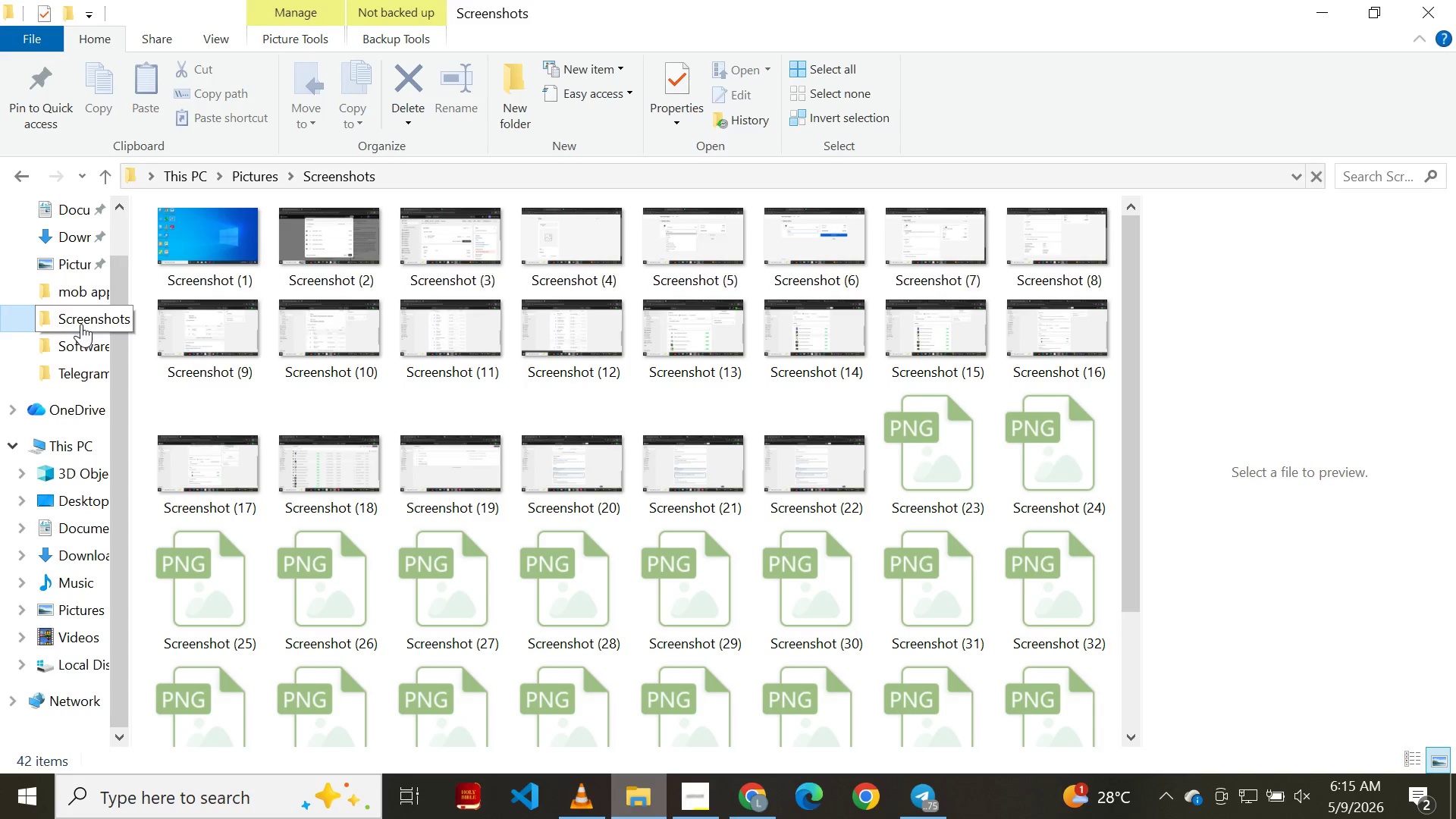 
mouse_move([284, 426])
 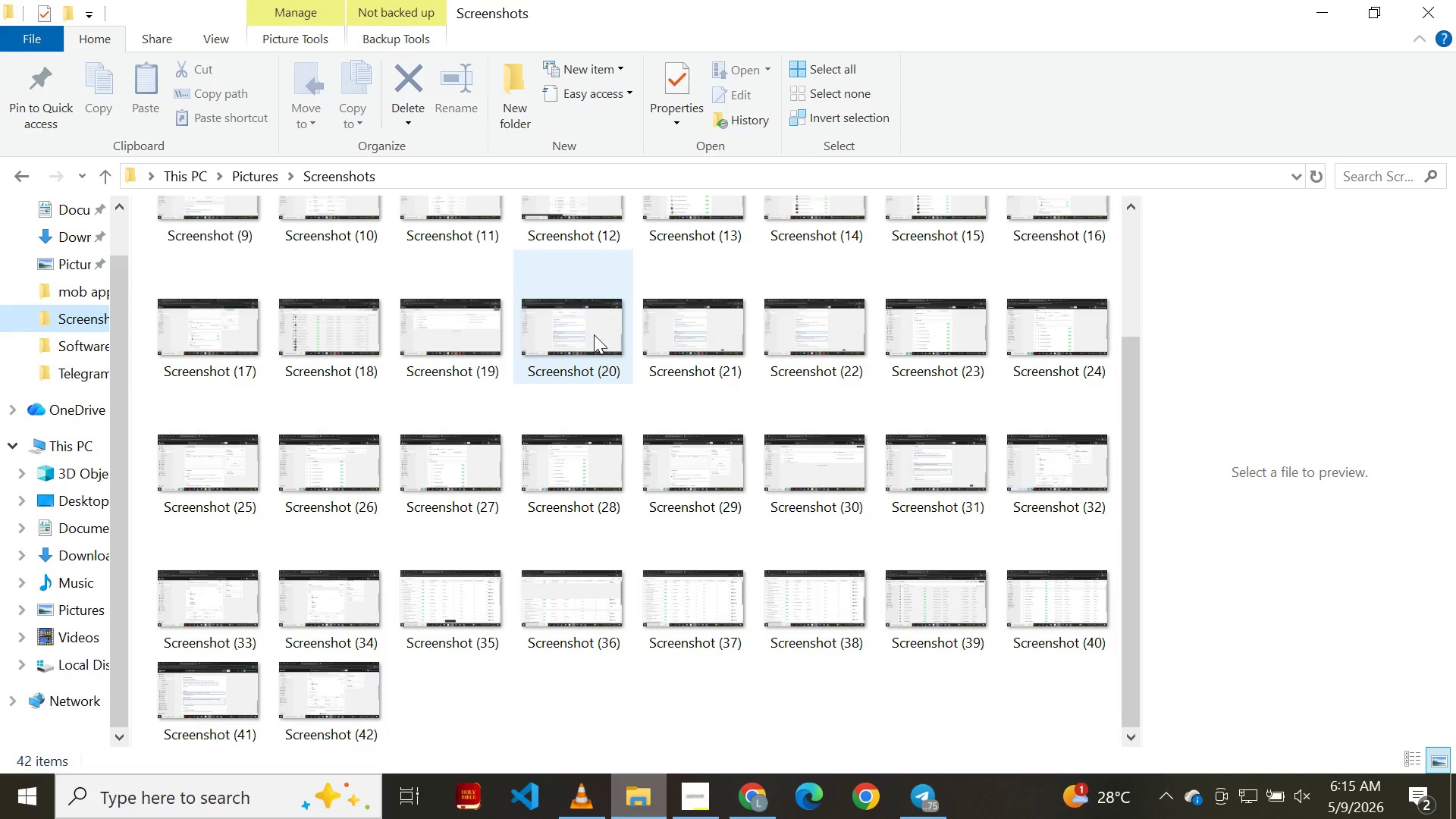 
wait(5.96)
 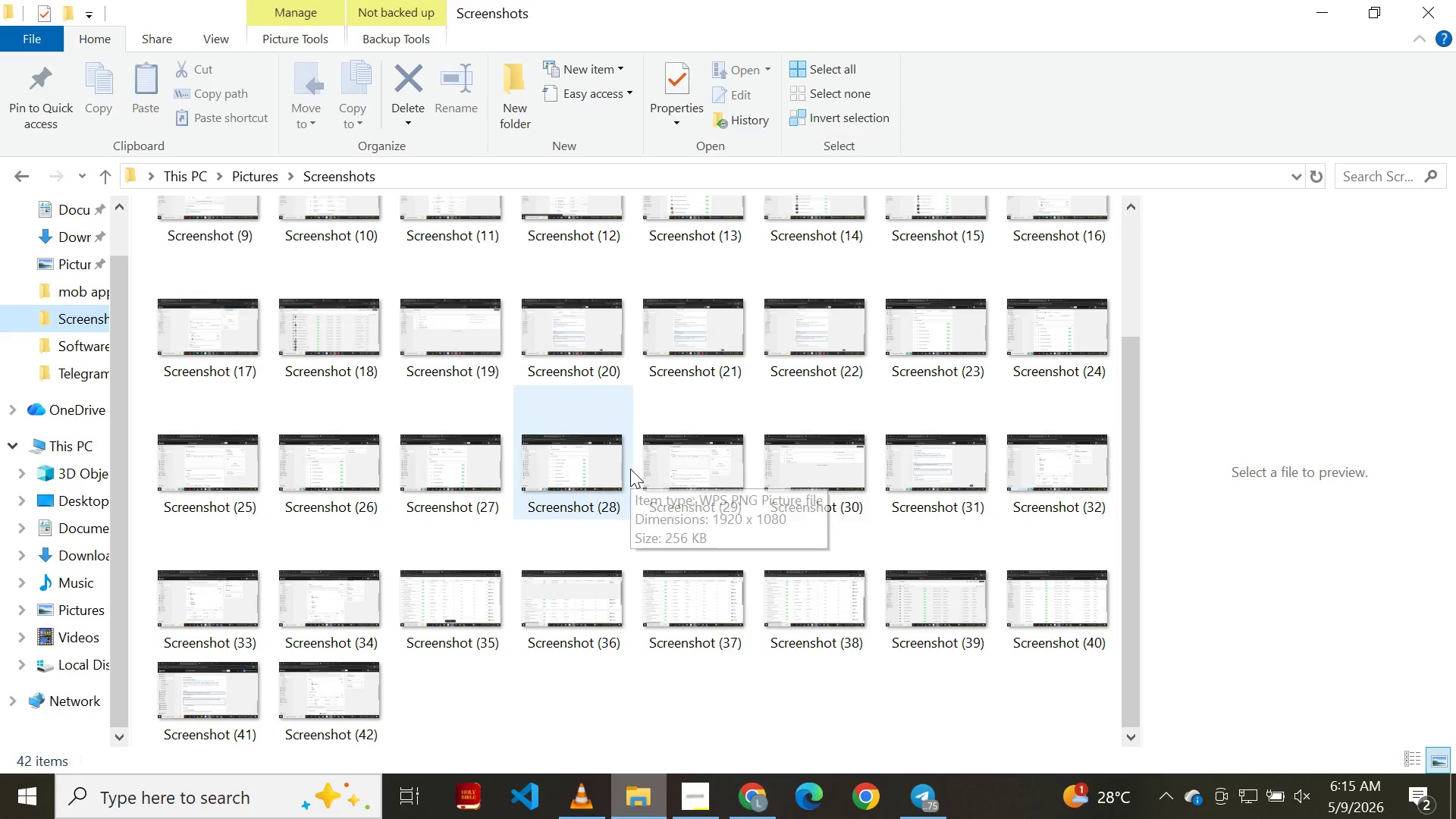 
mouse_move([834, 316])
 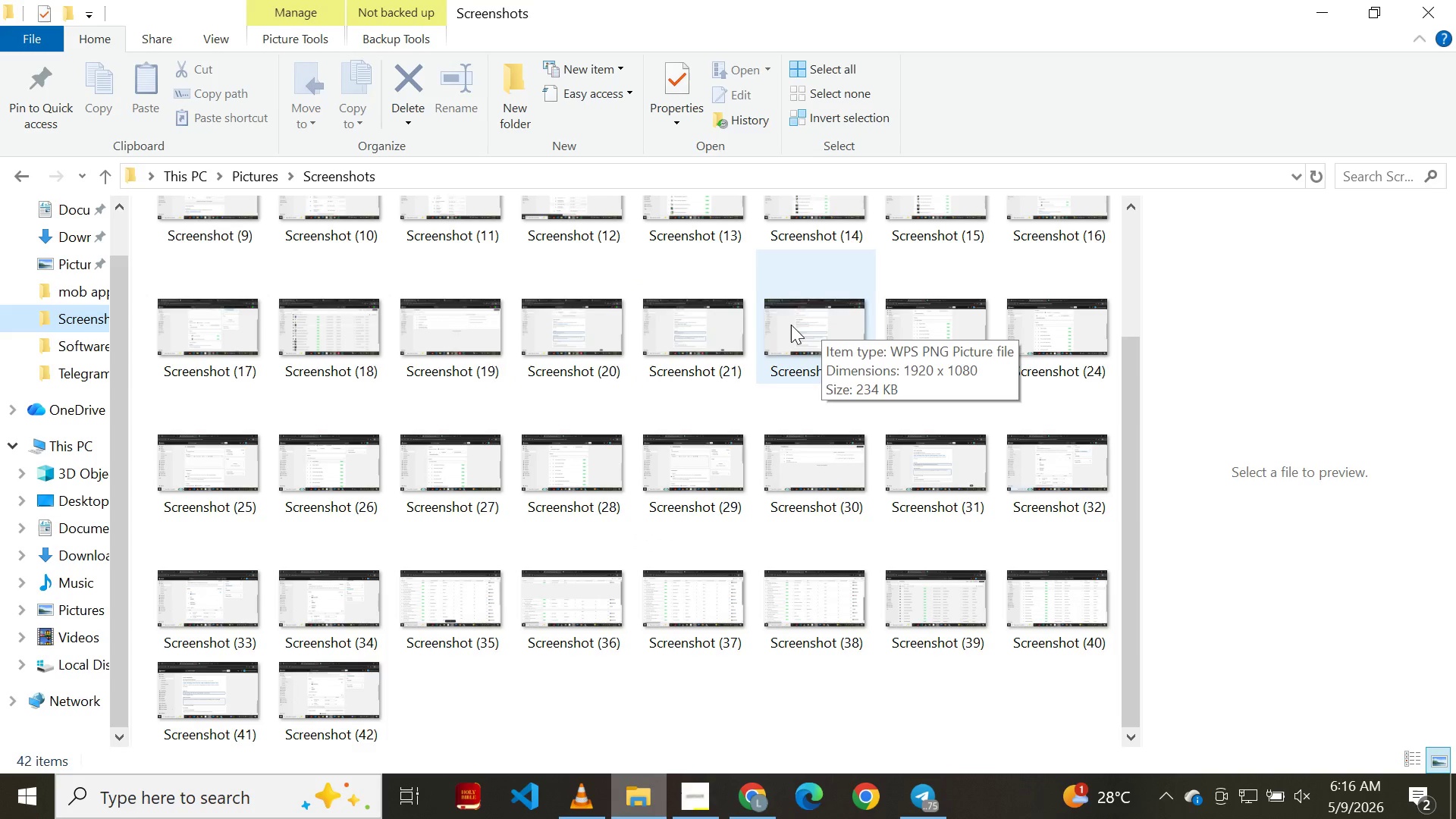 
left_click([791, 325])
 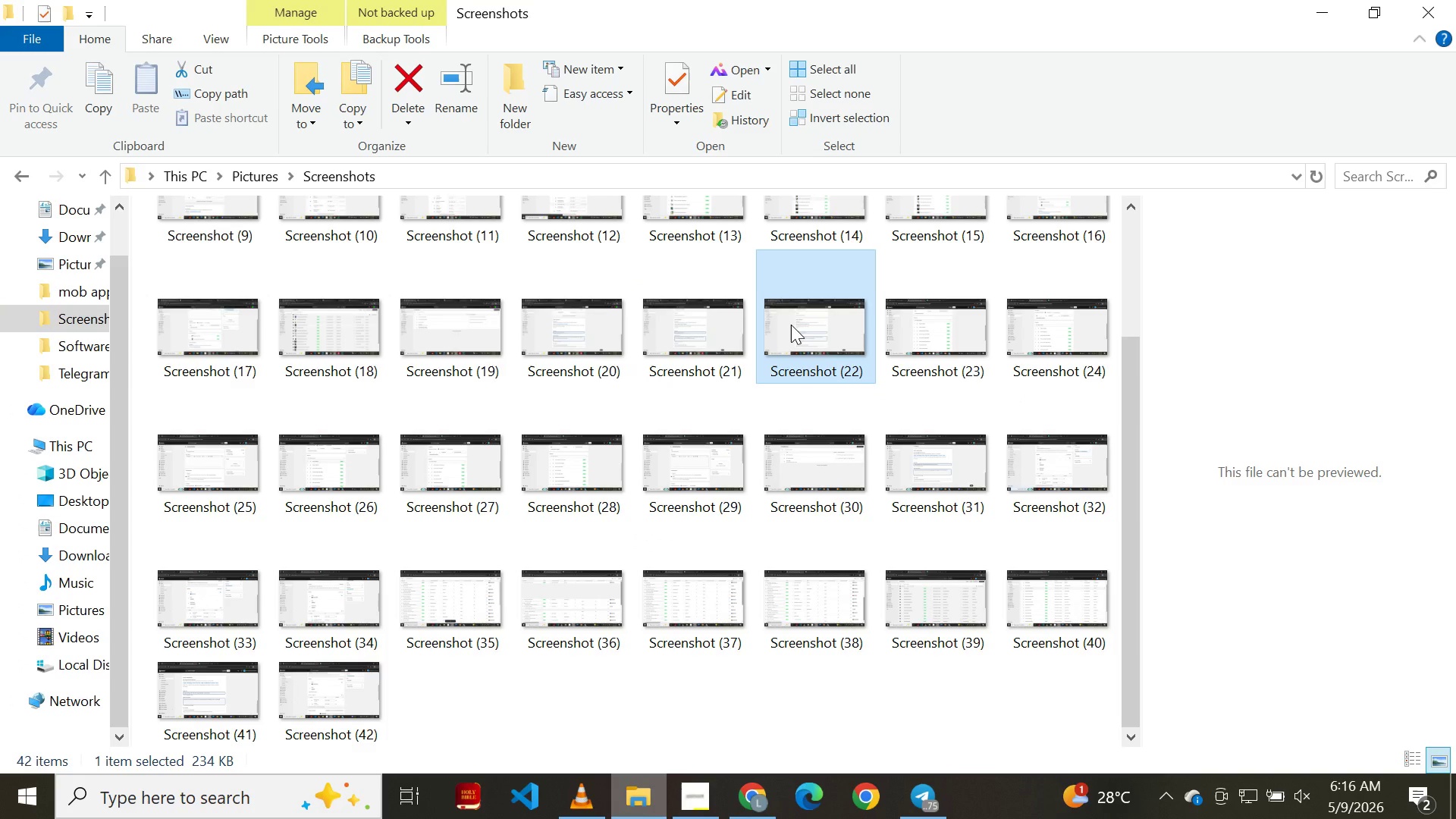 
right_click([791, 325])
 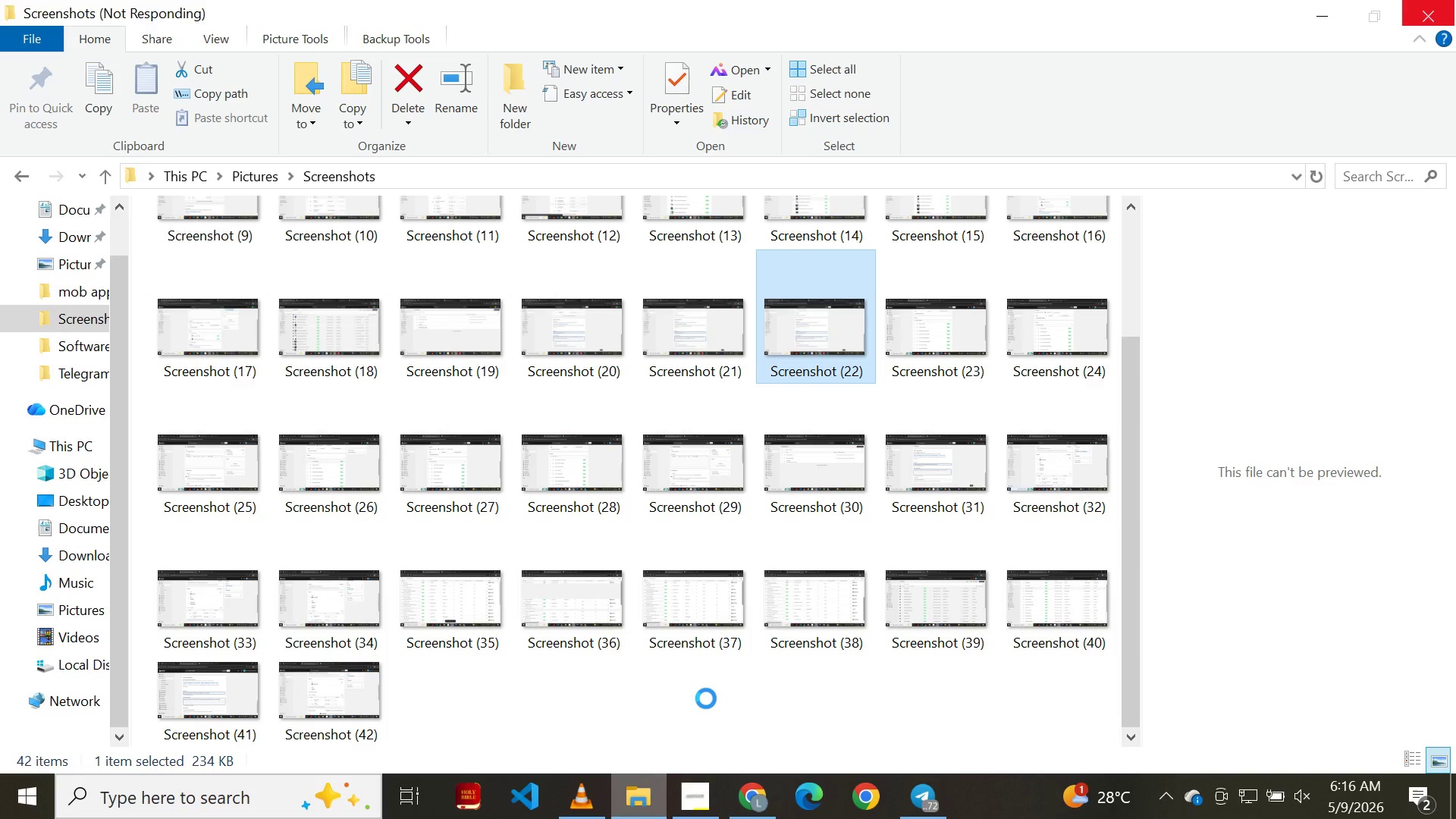 
wait(12.94)
 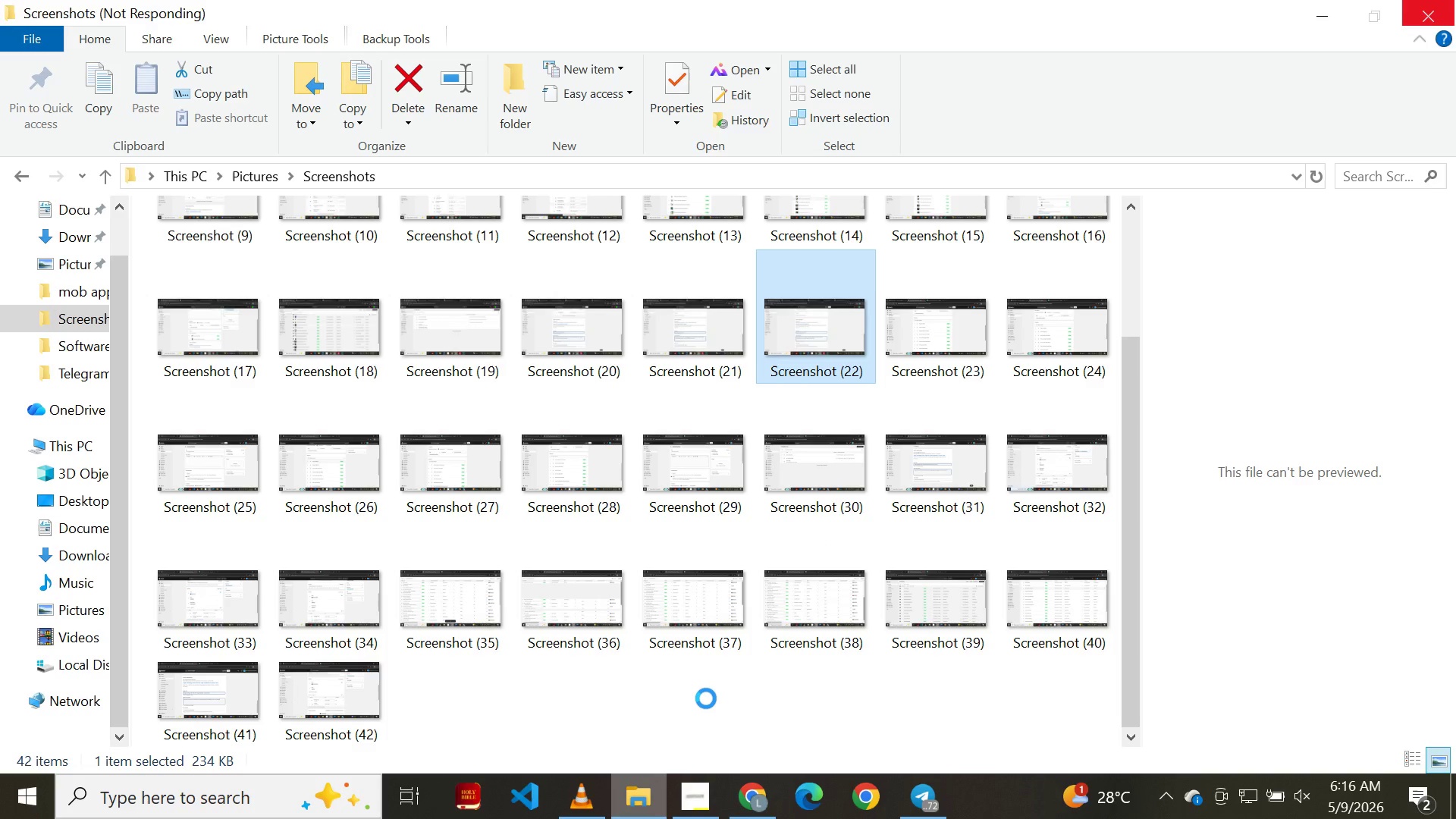 
left_click([711, 818])